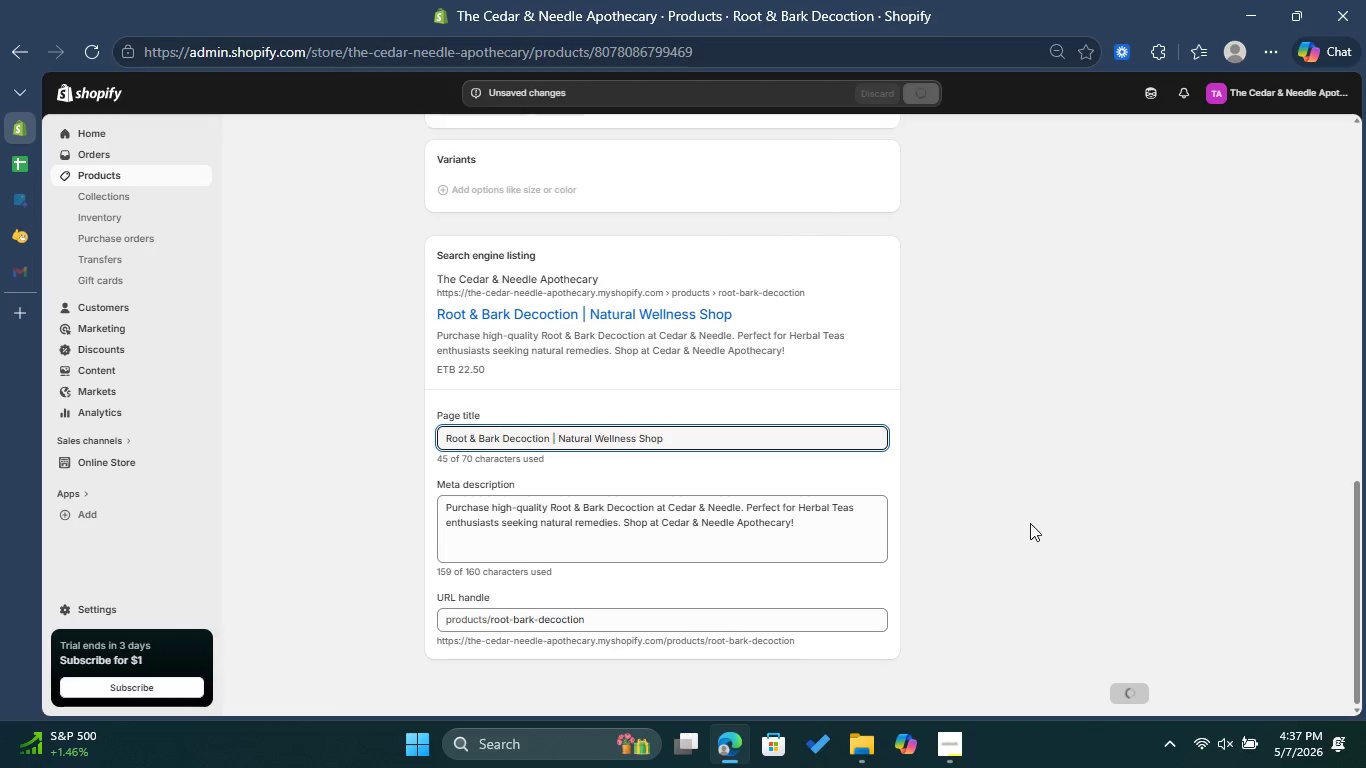 
scroll: coordinate [1030, 523], scroll_direction: up, amount: 5.0
 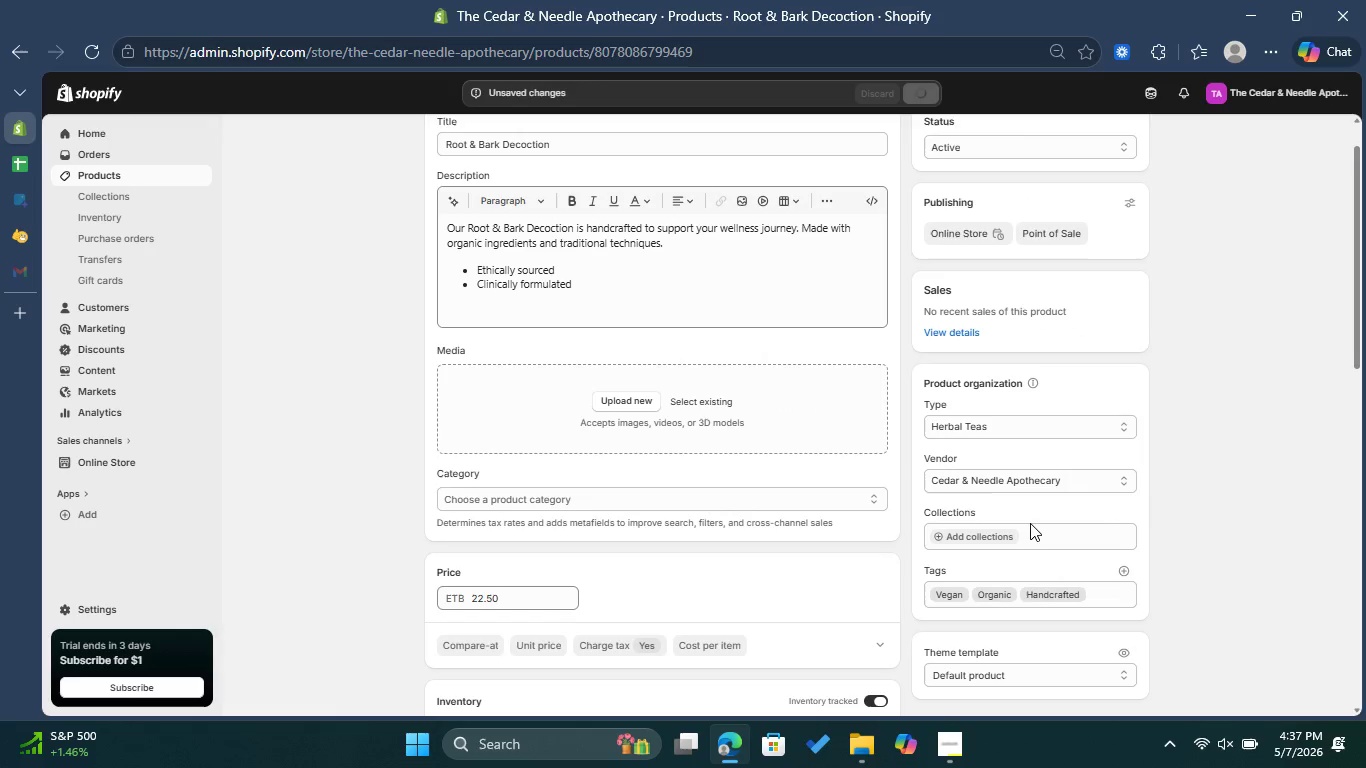 
mouse_move([954, 414])
 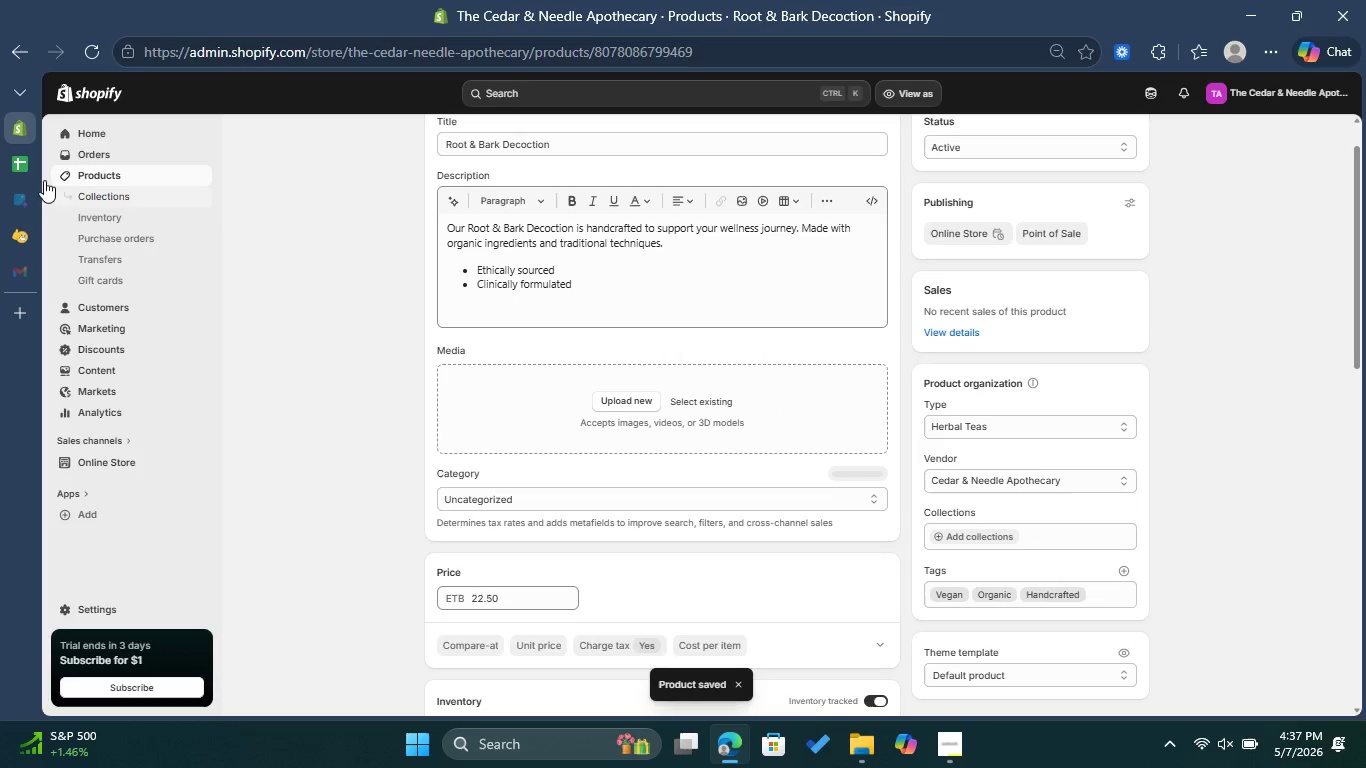 
left_click([21, 165])
 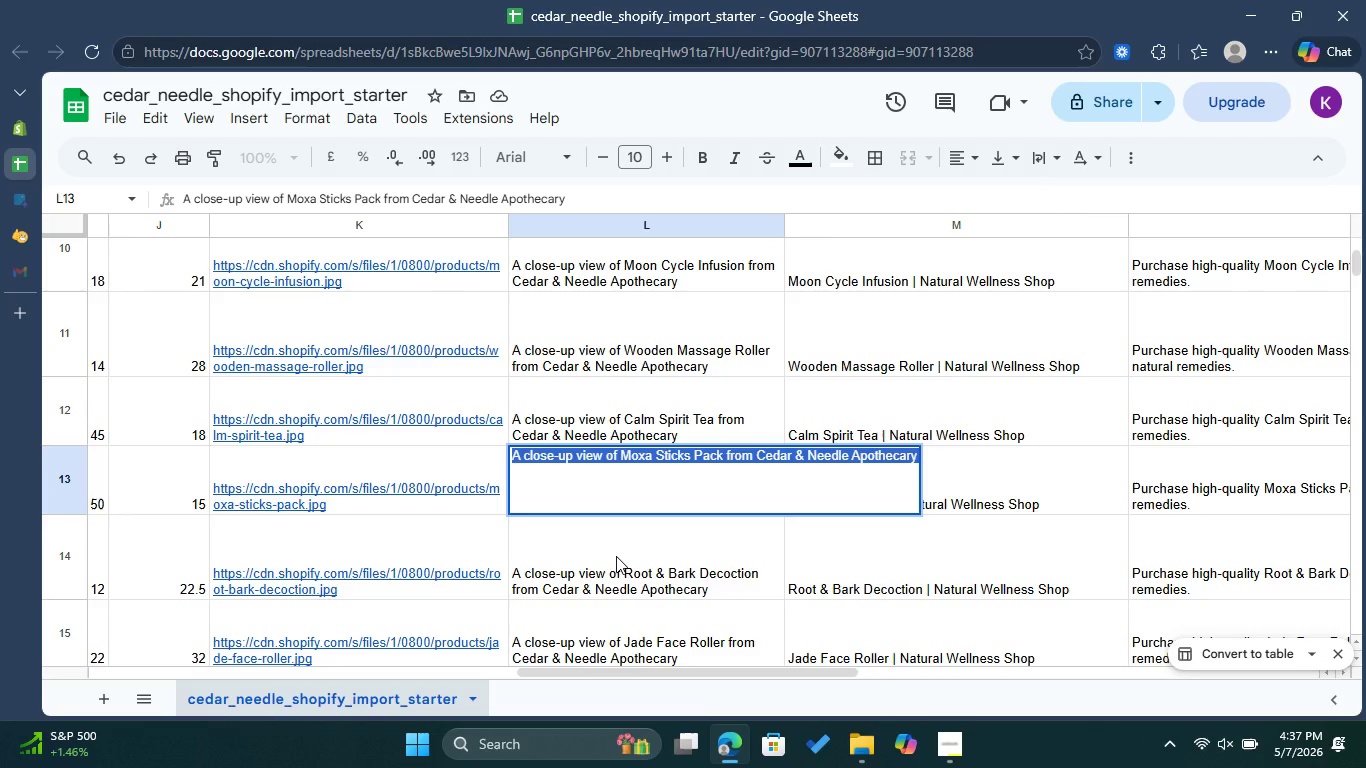 
double_click([616, 556])
 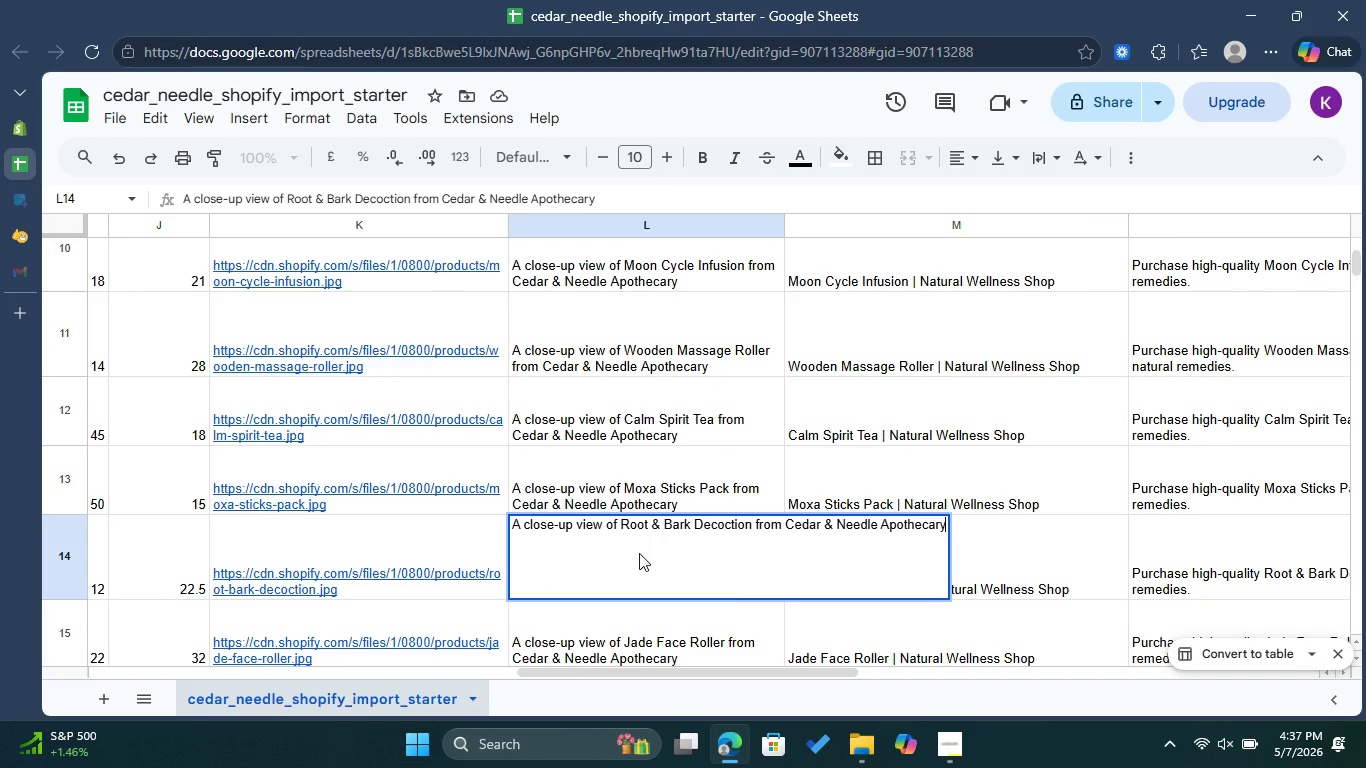 
key(Control+A)
 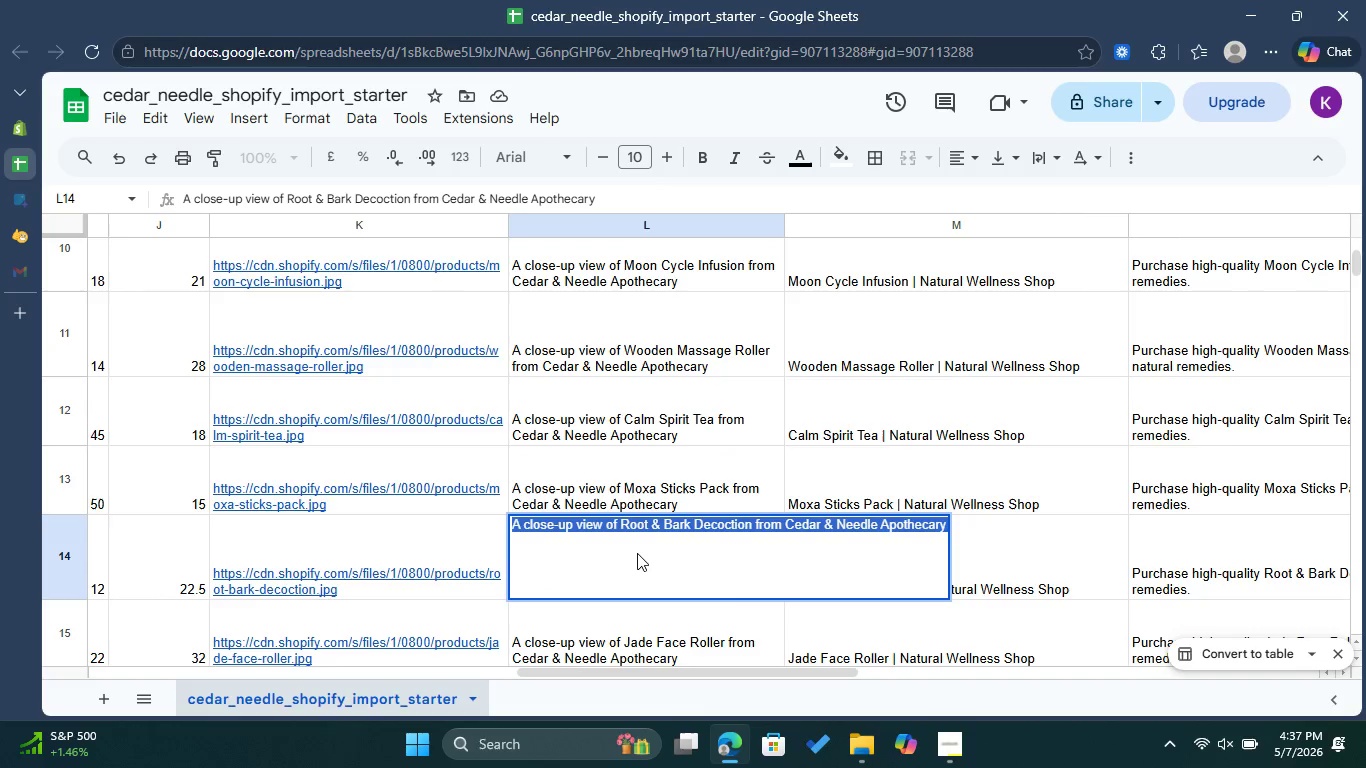 
key(Control+C)
 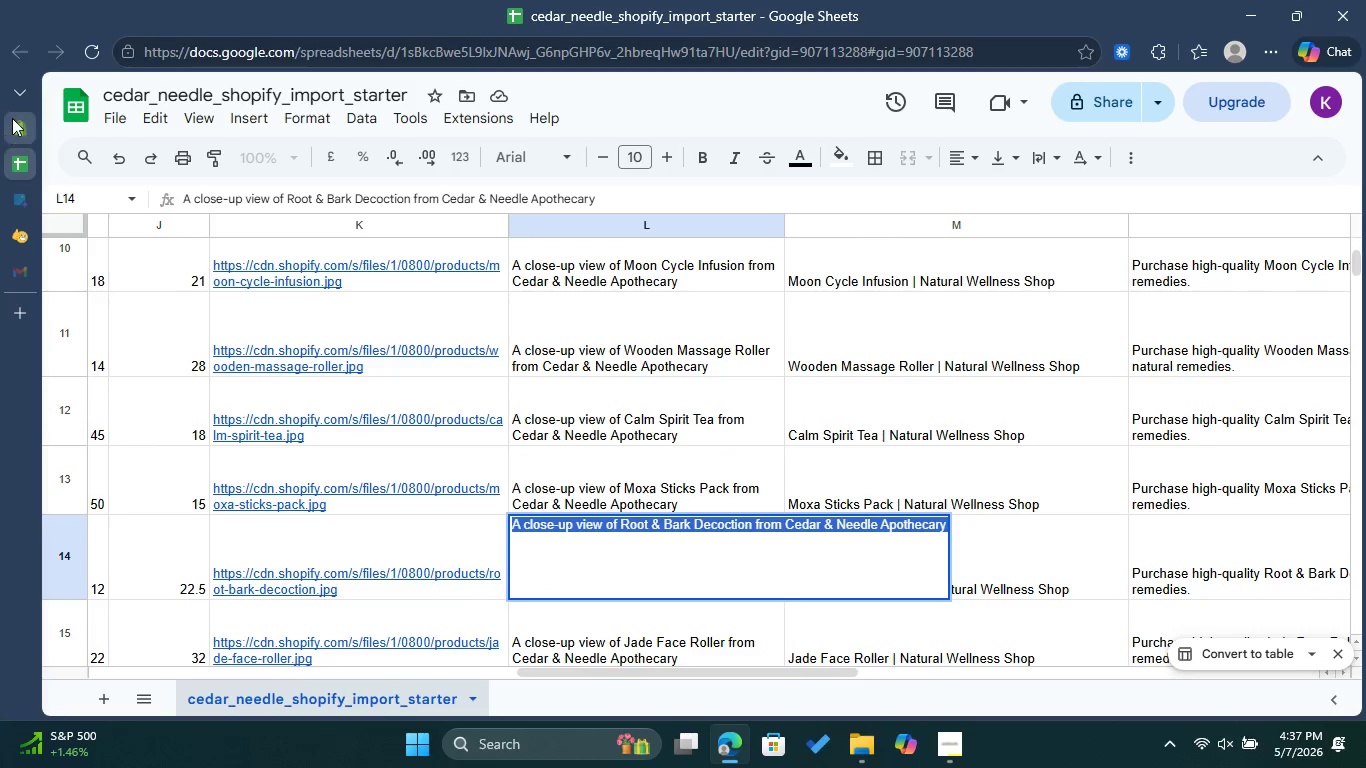 
left_click([12, 117])
 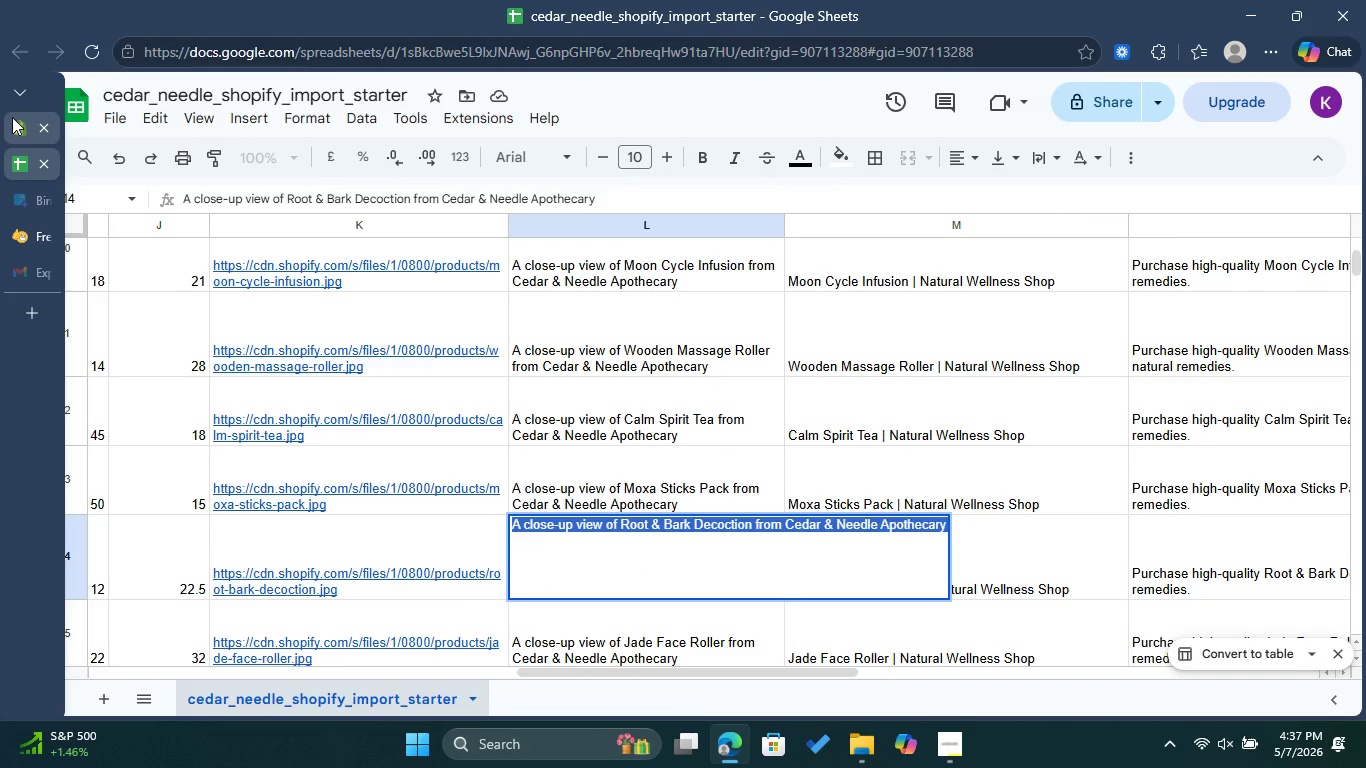 
scroll: coordinate [555, 332], scroll_direction: up, amount: 1.0
 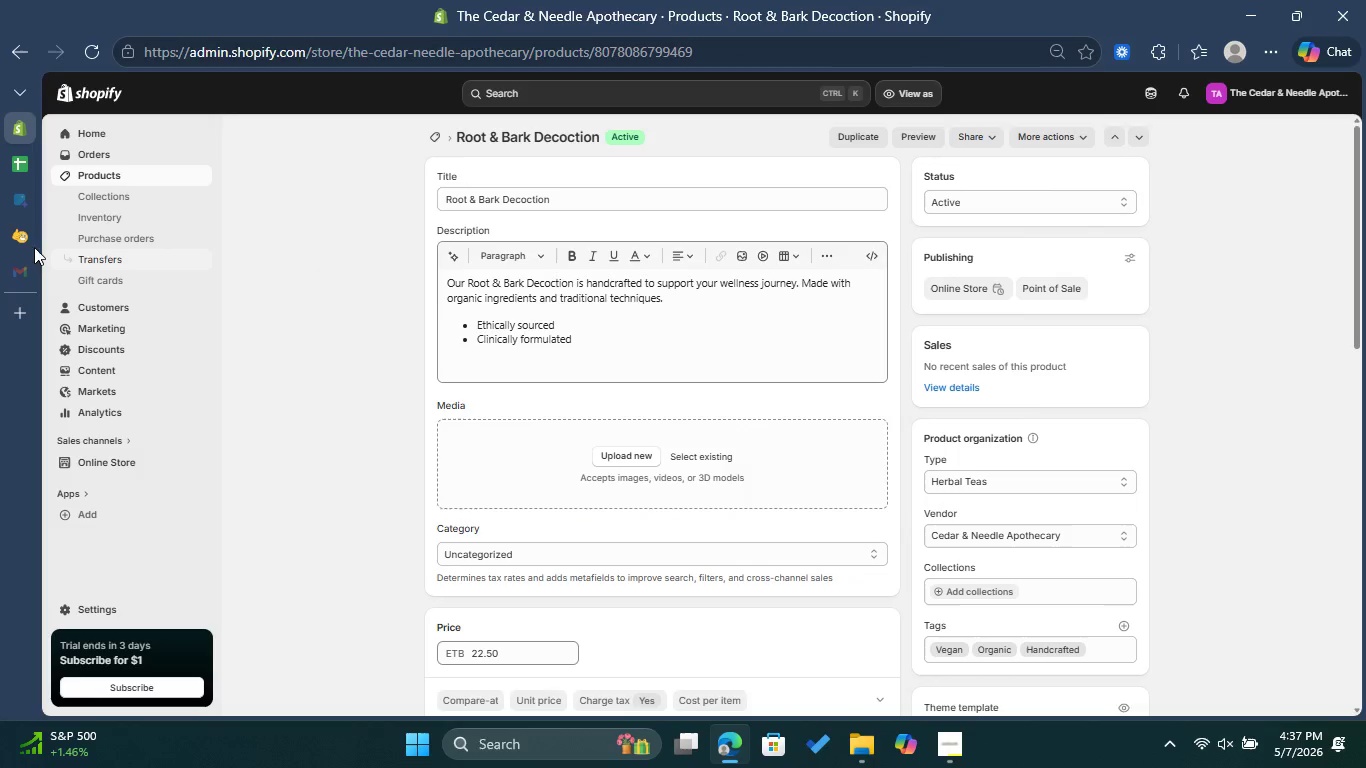 
left_click([26, 238])
 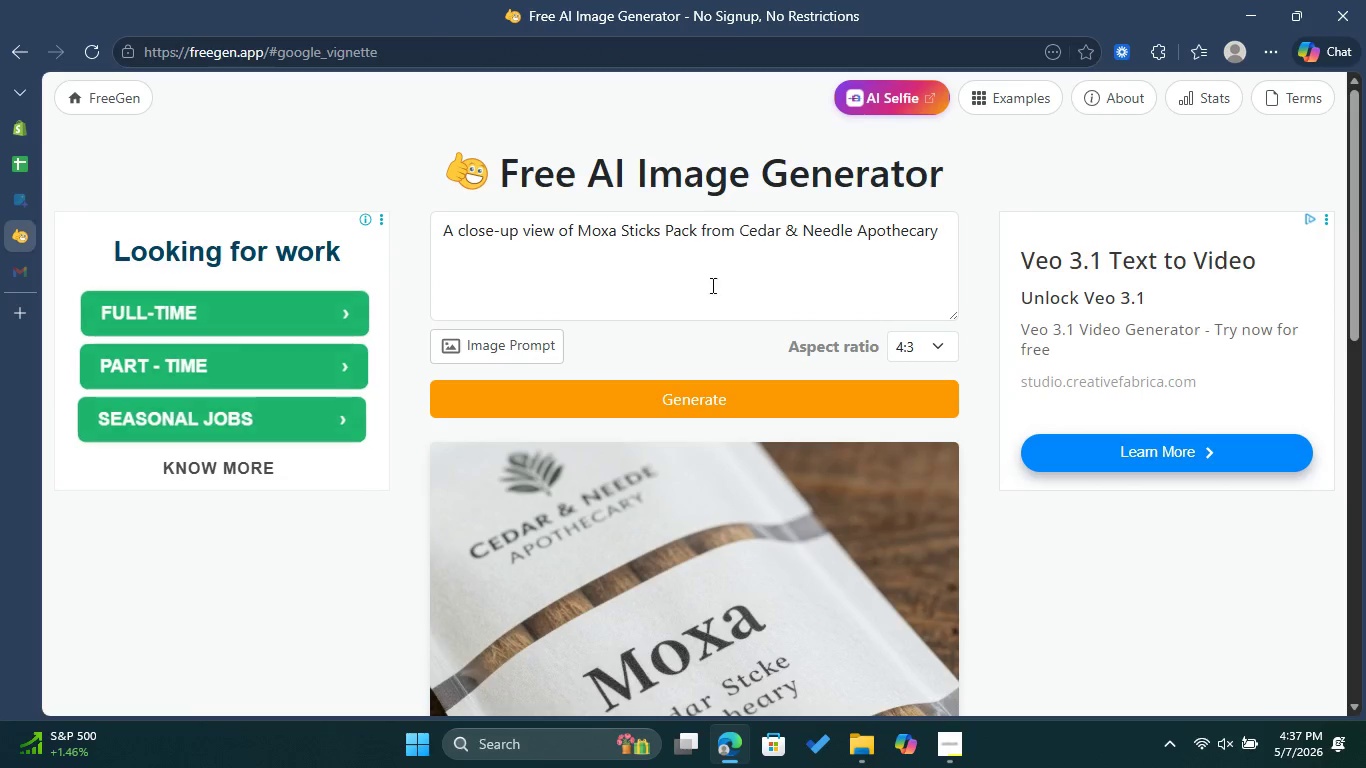 
left_click([713, 282])
 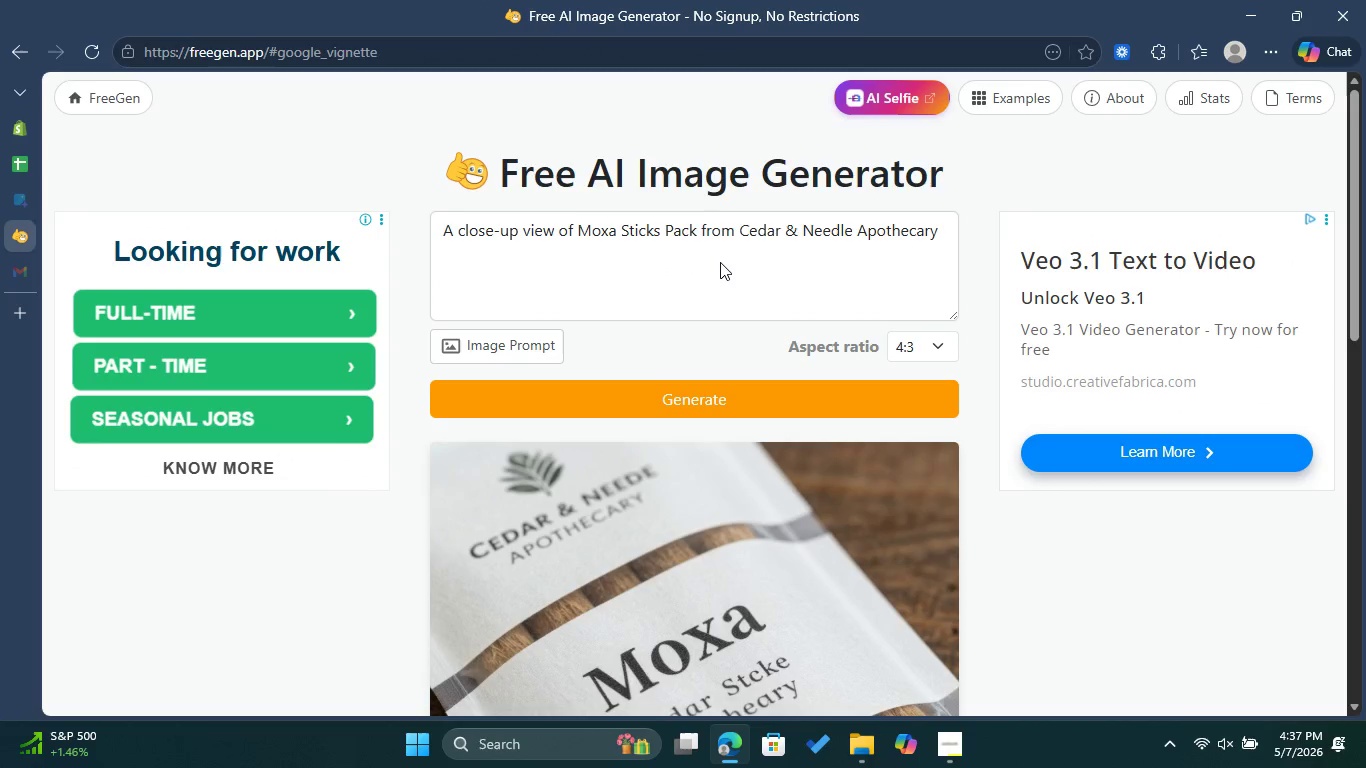 
key(Control+A)
 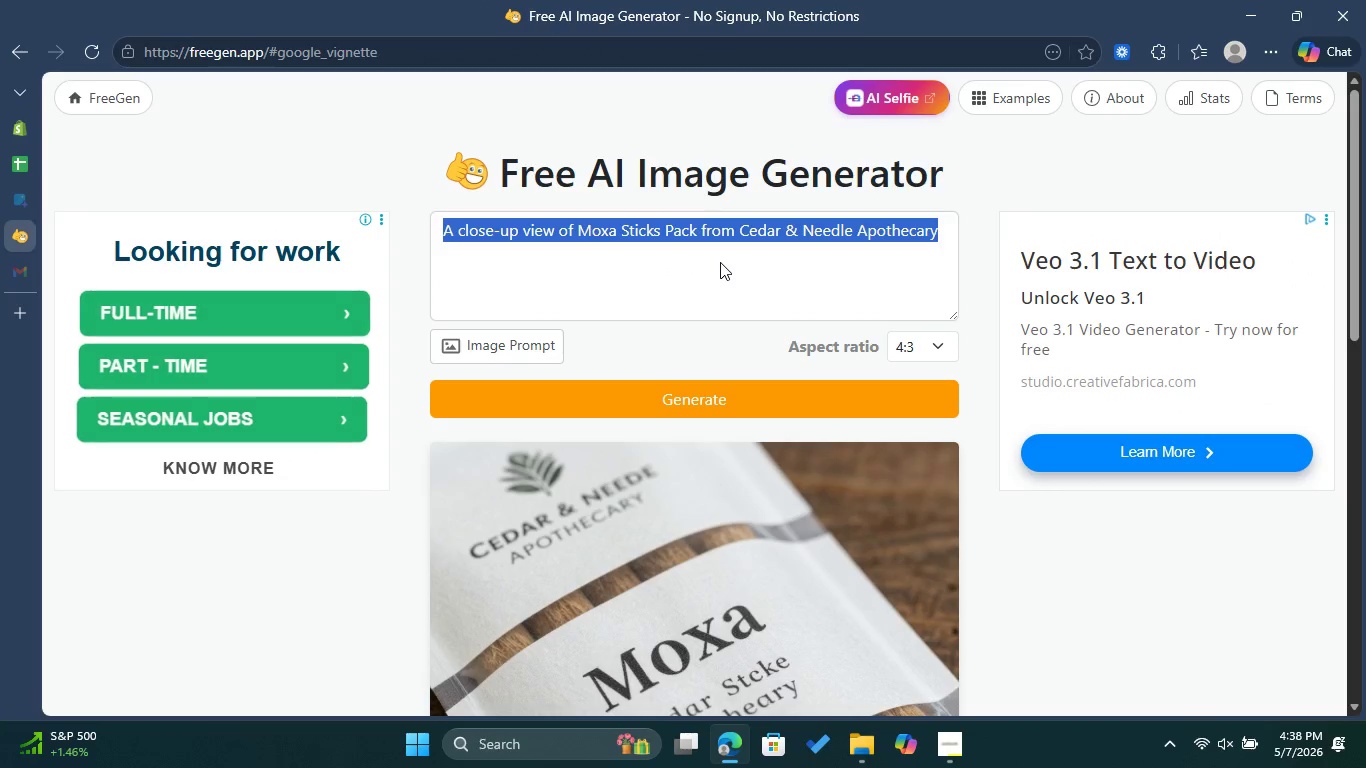 
key(Control+V)
 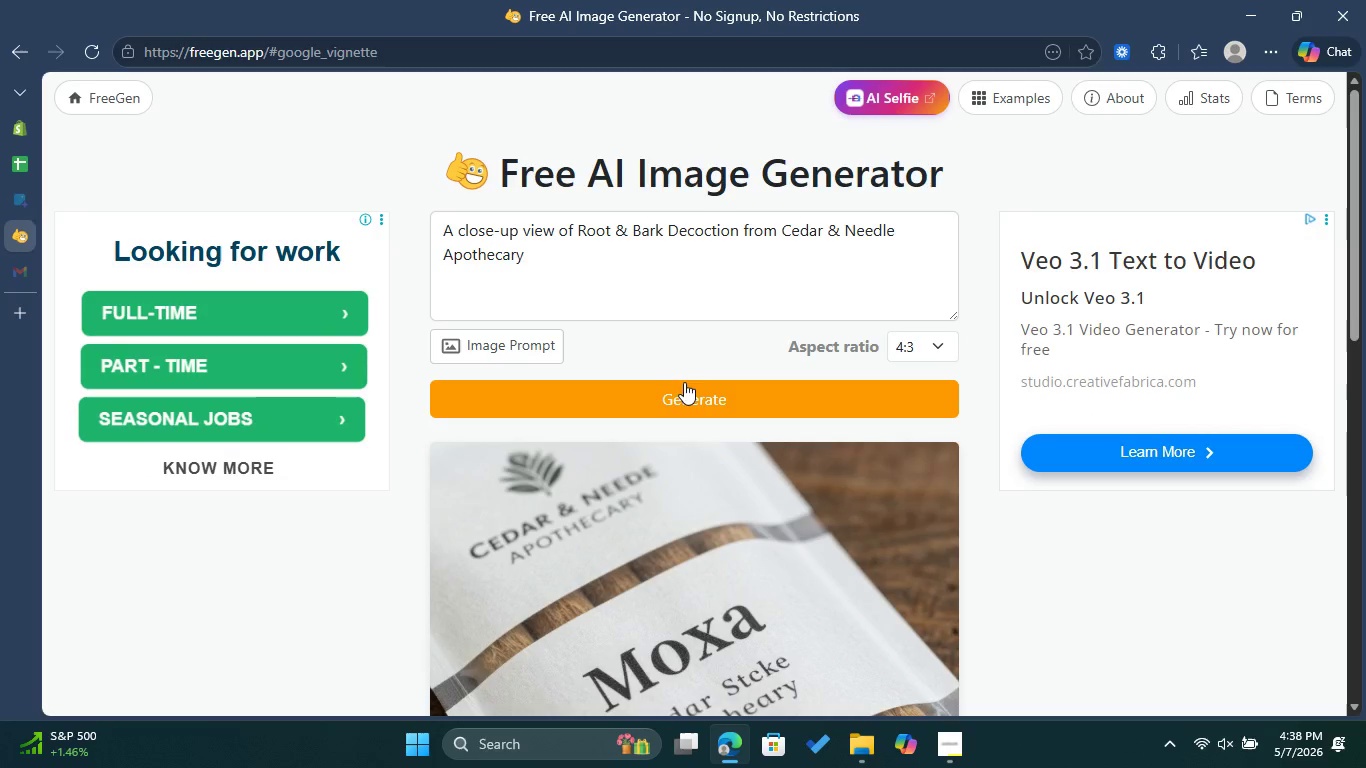 
left_click([681, 391])
 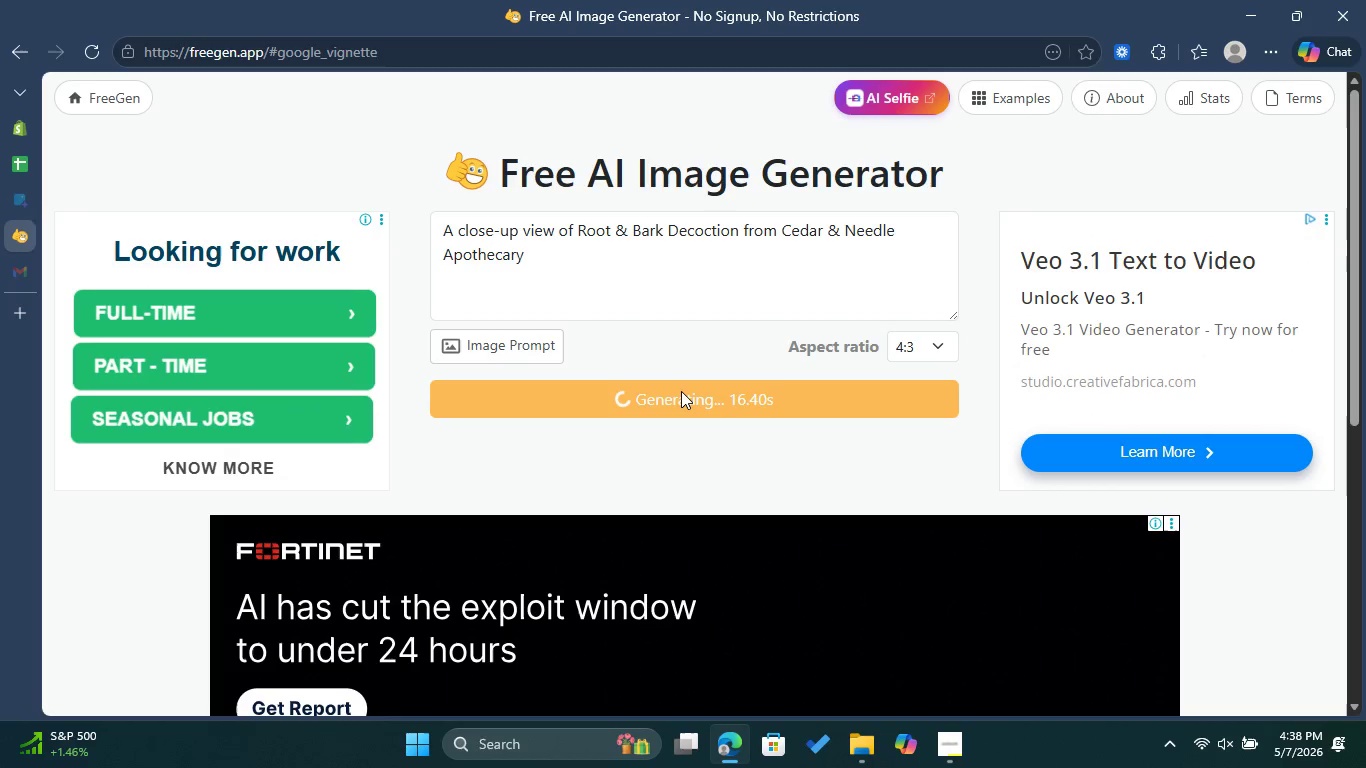 
wait(21.52)
 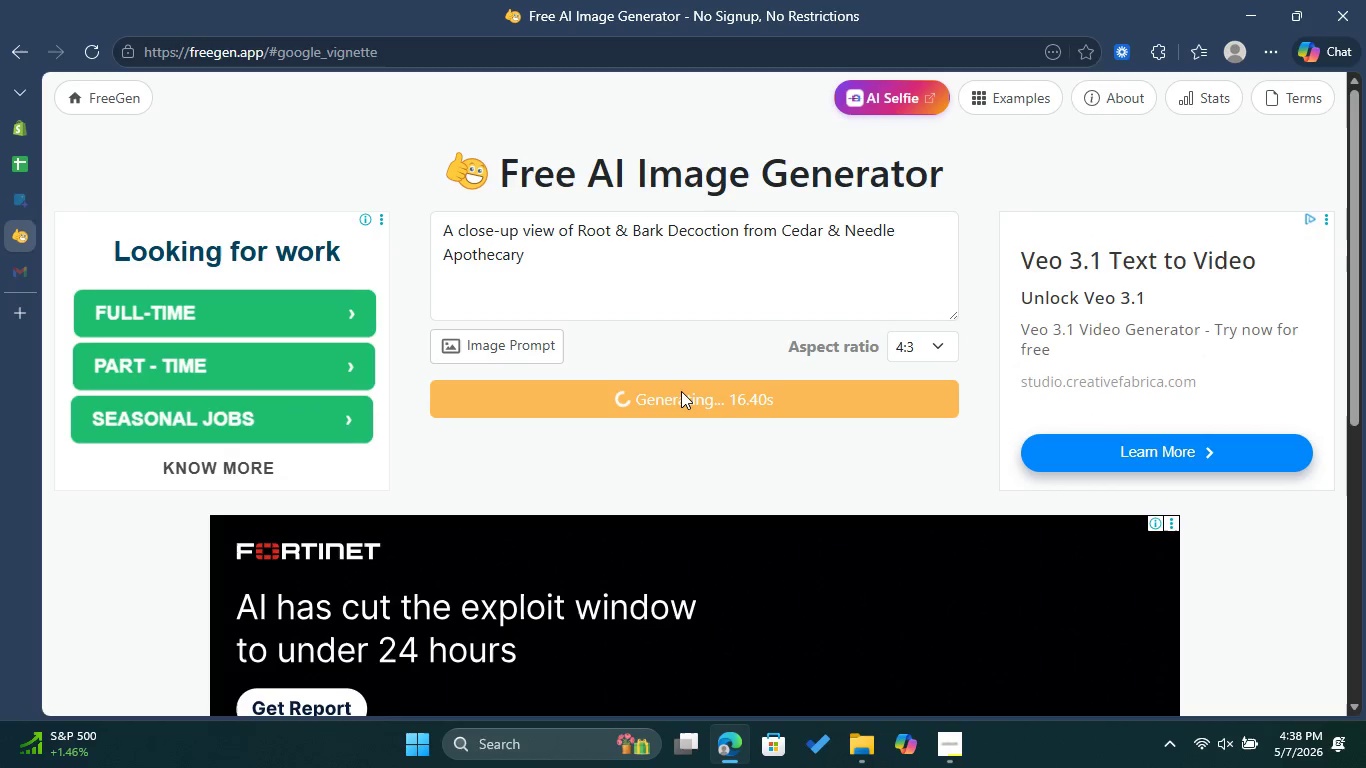 
scroll: coordinate [681, 391], scroll_direction: down, amount: 2.0
 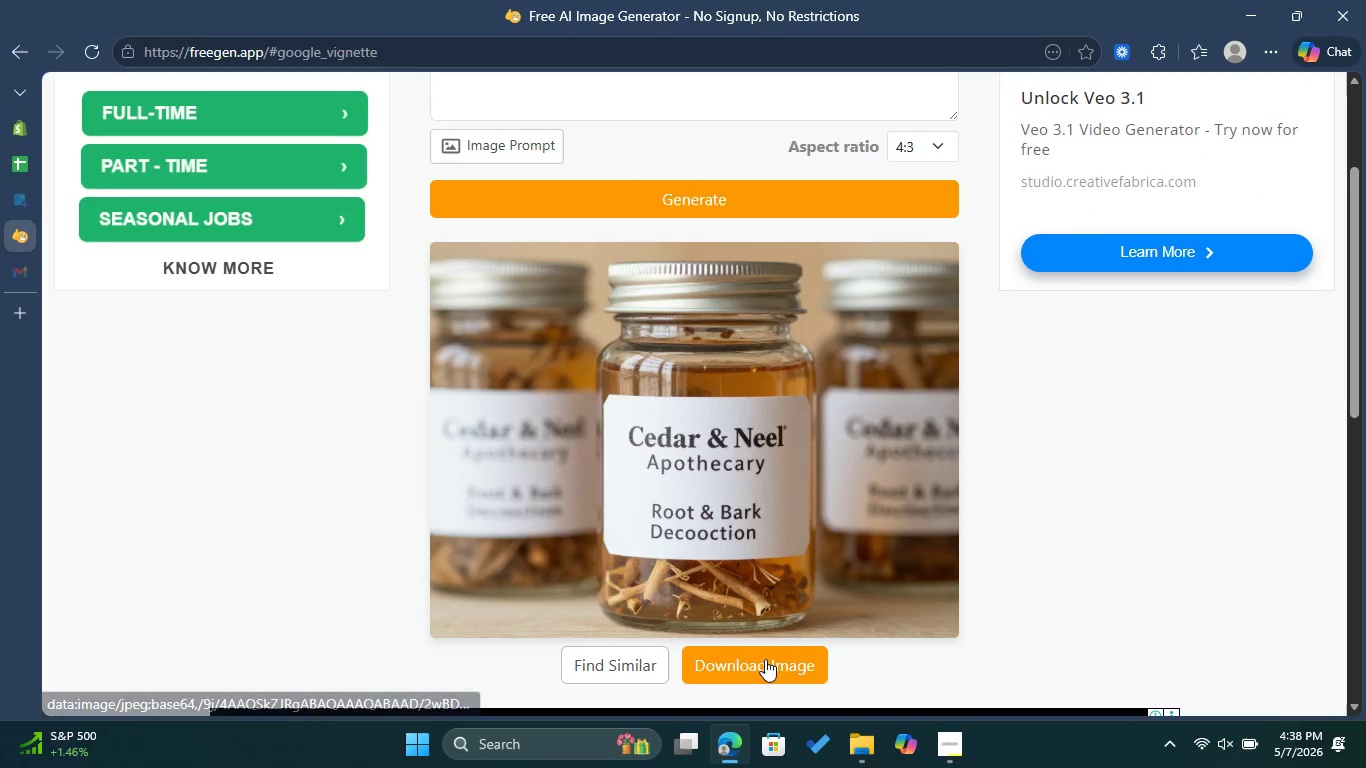 
left_click([765, 659])
 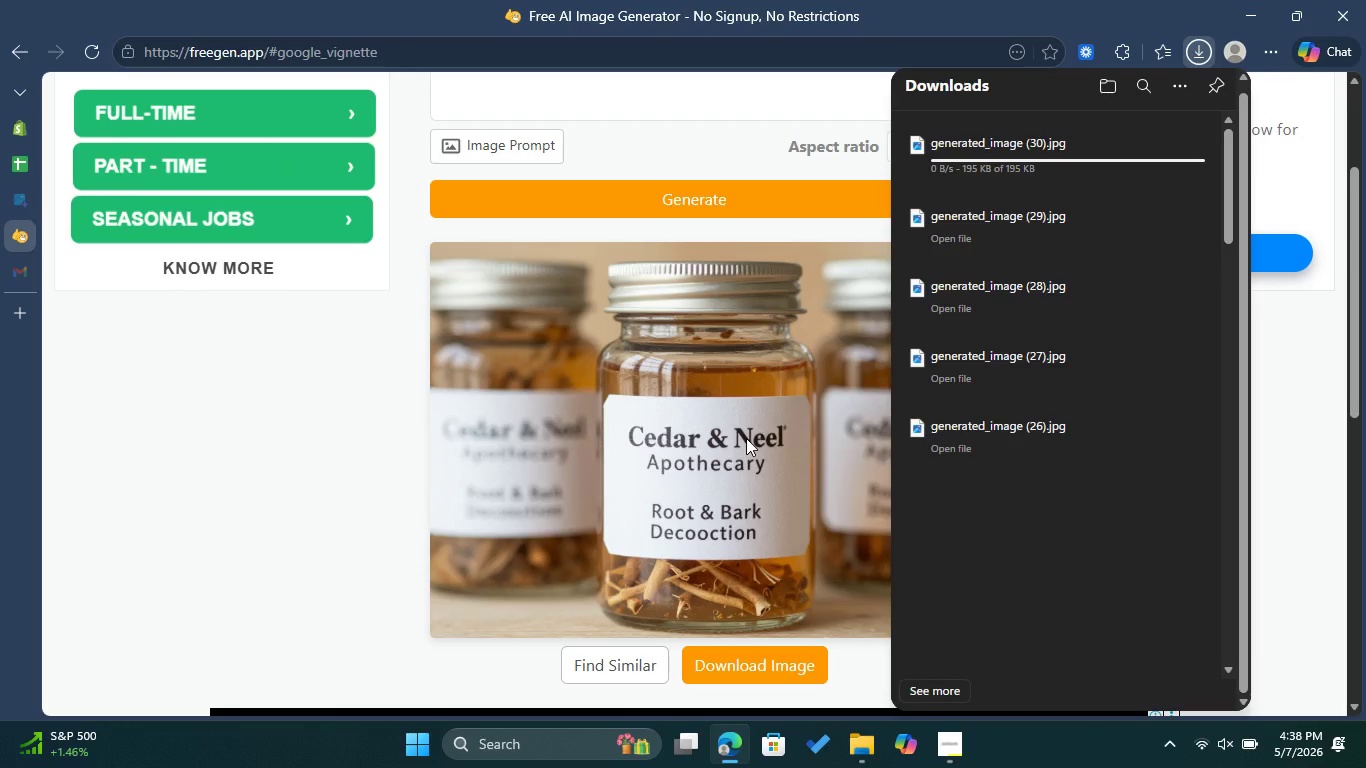 
scroll: coordinate [735, 407], scroll_direction: up, amount: 2.0
 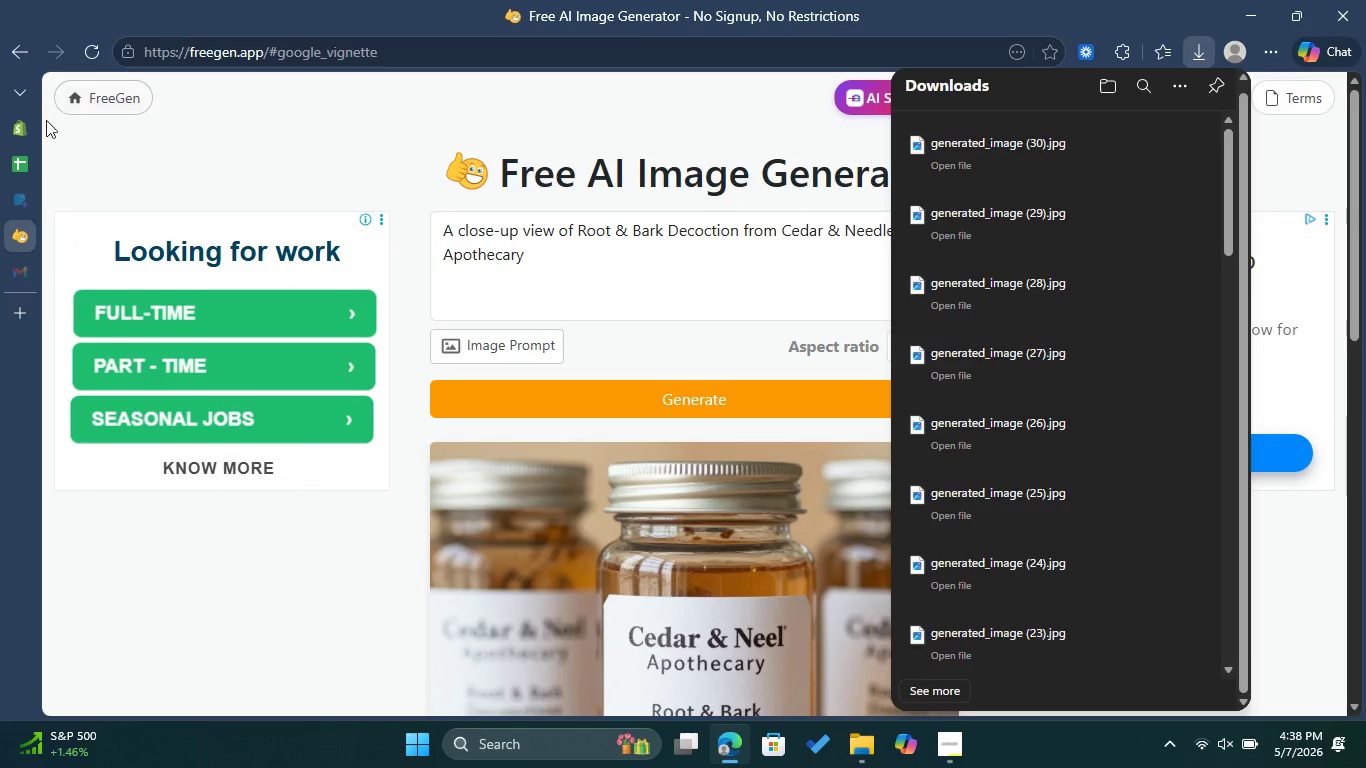 
left_click([32, 130])
 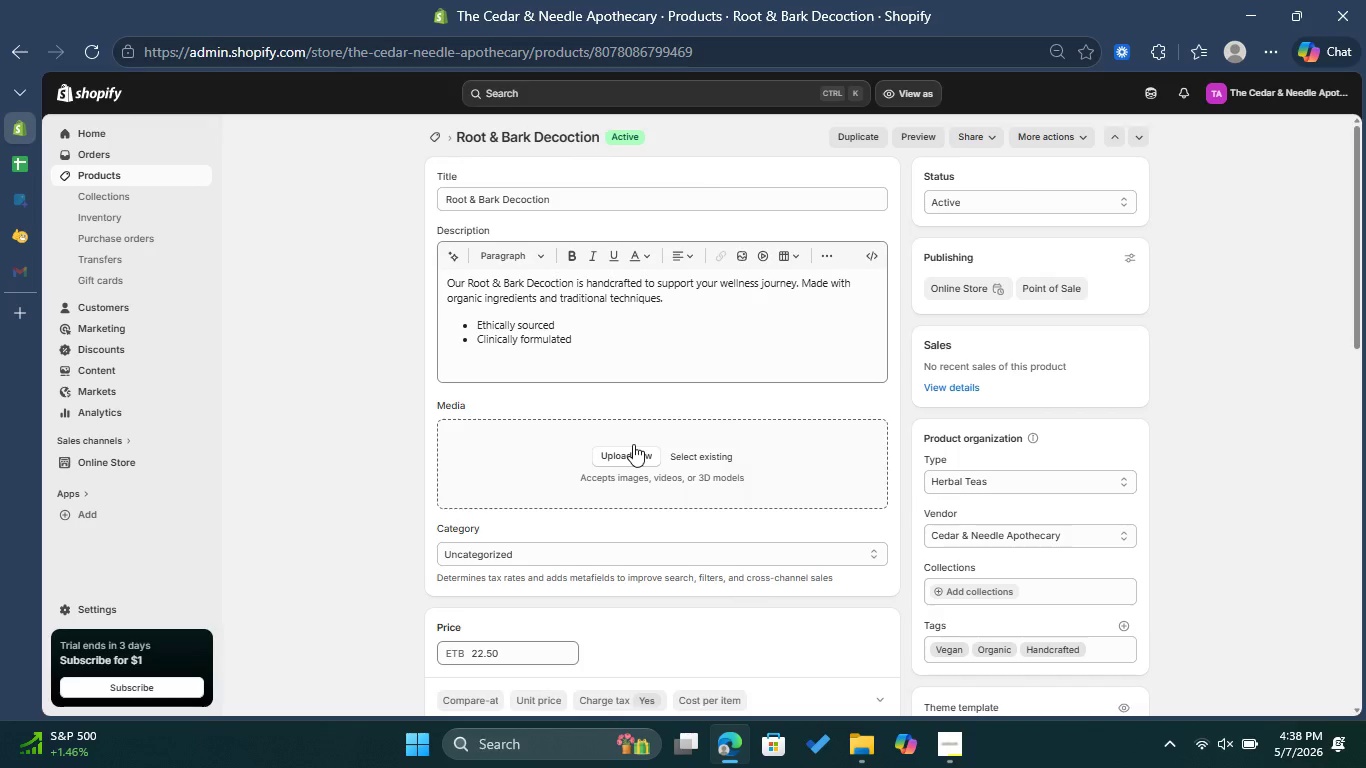 
left_click([632, 453])
 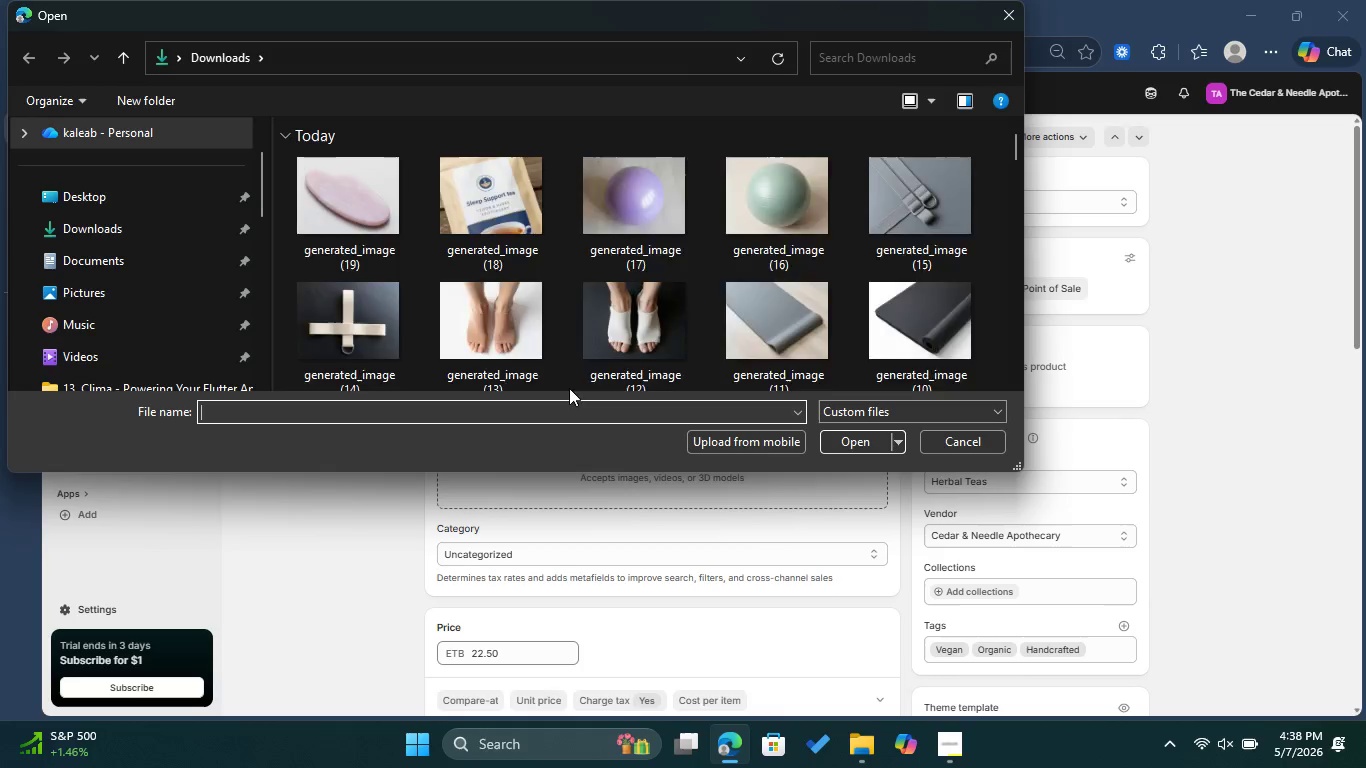 
left_click([343, 223])
 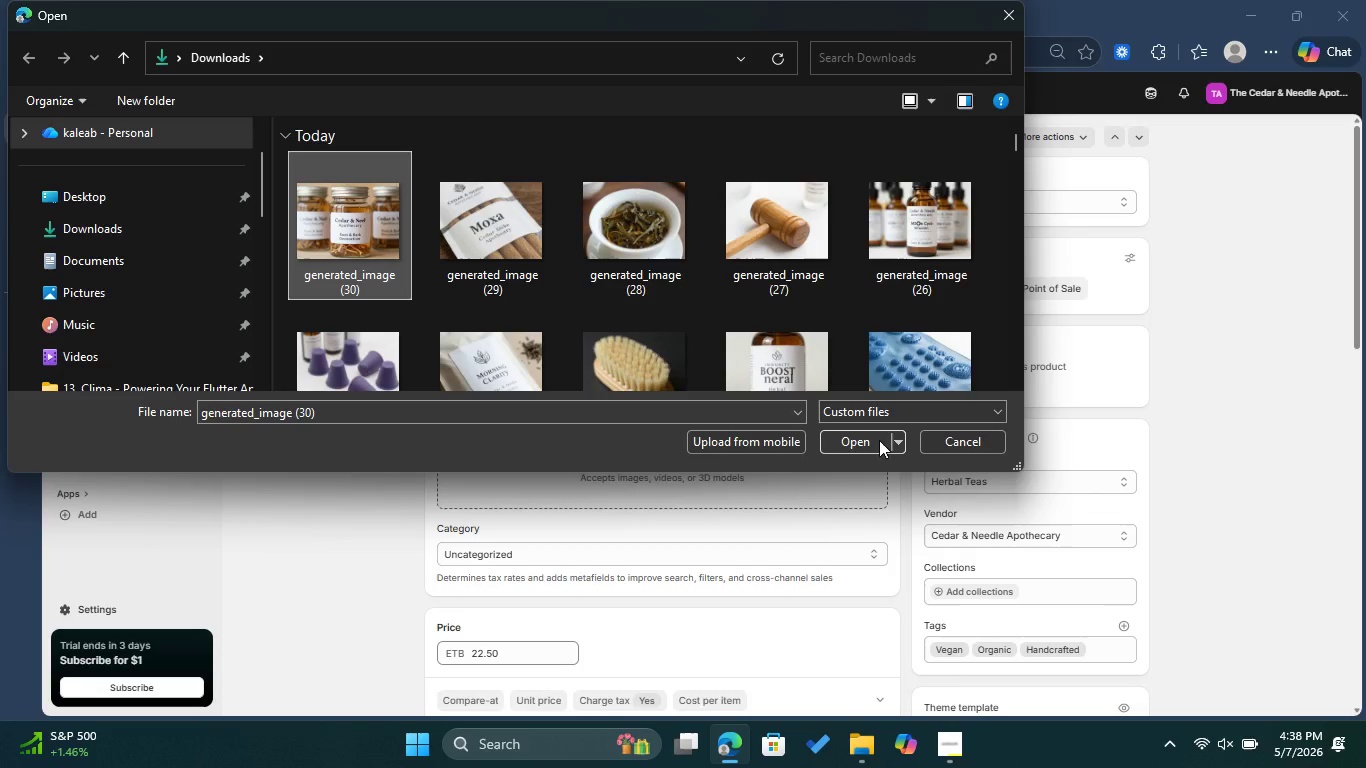 
left_click([879, 439])
 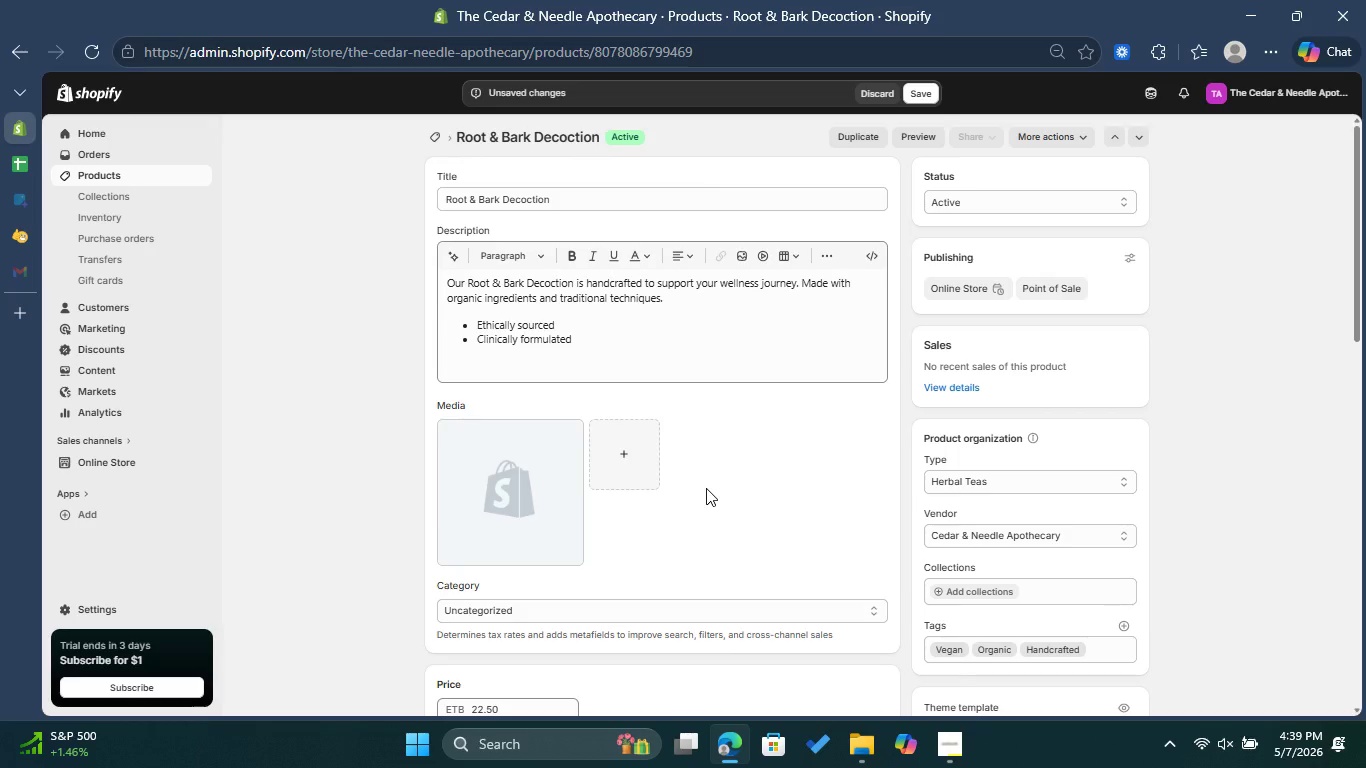 
wait(49.28)
 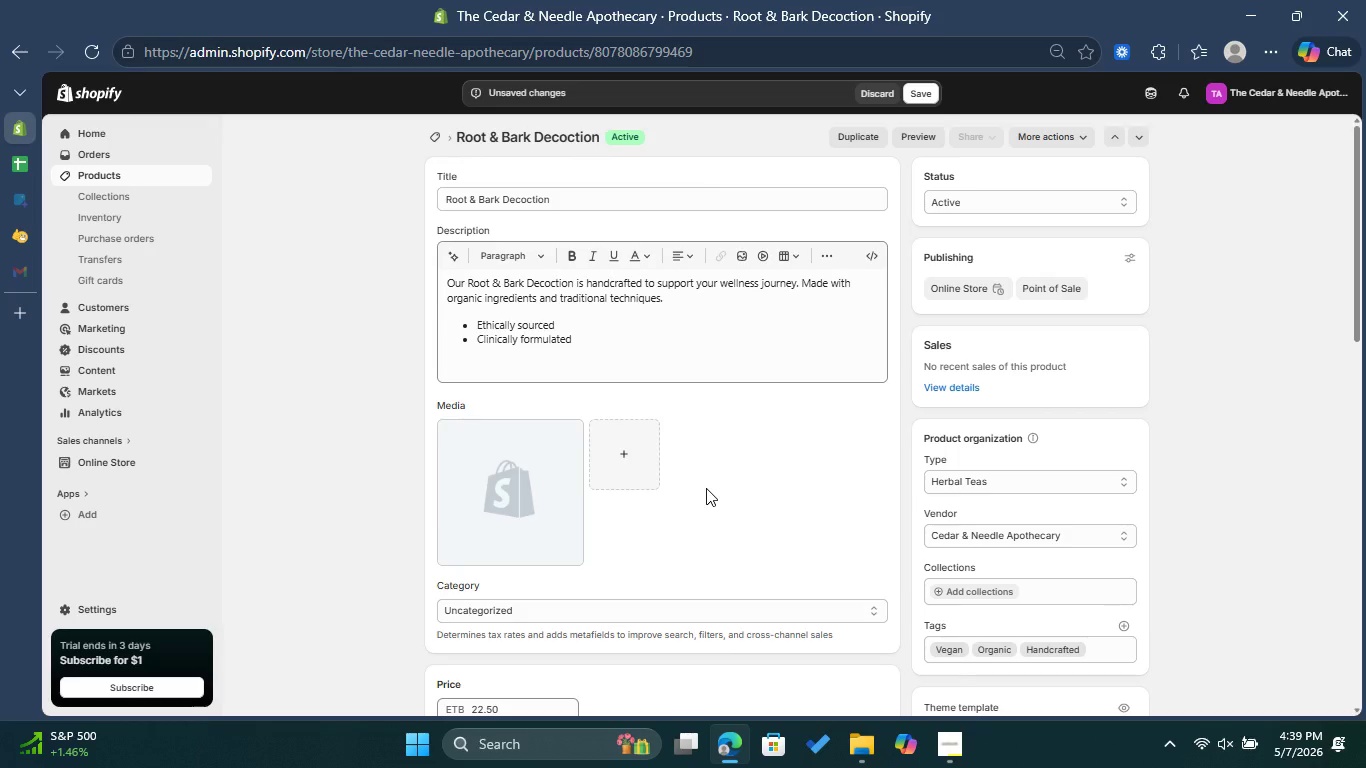 
left_click([535, 510])
 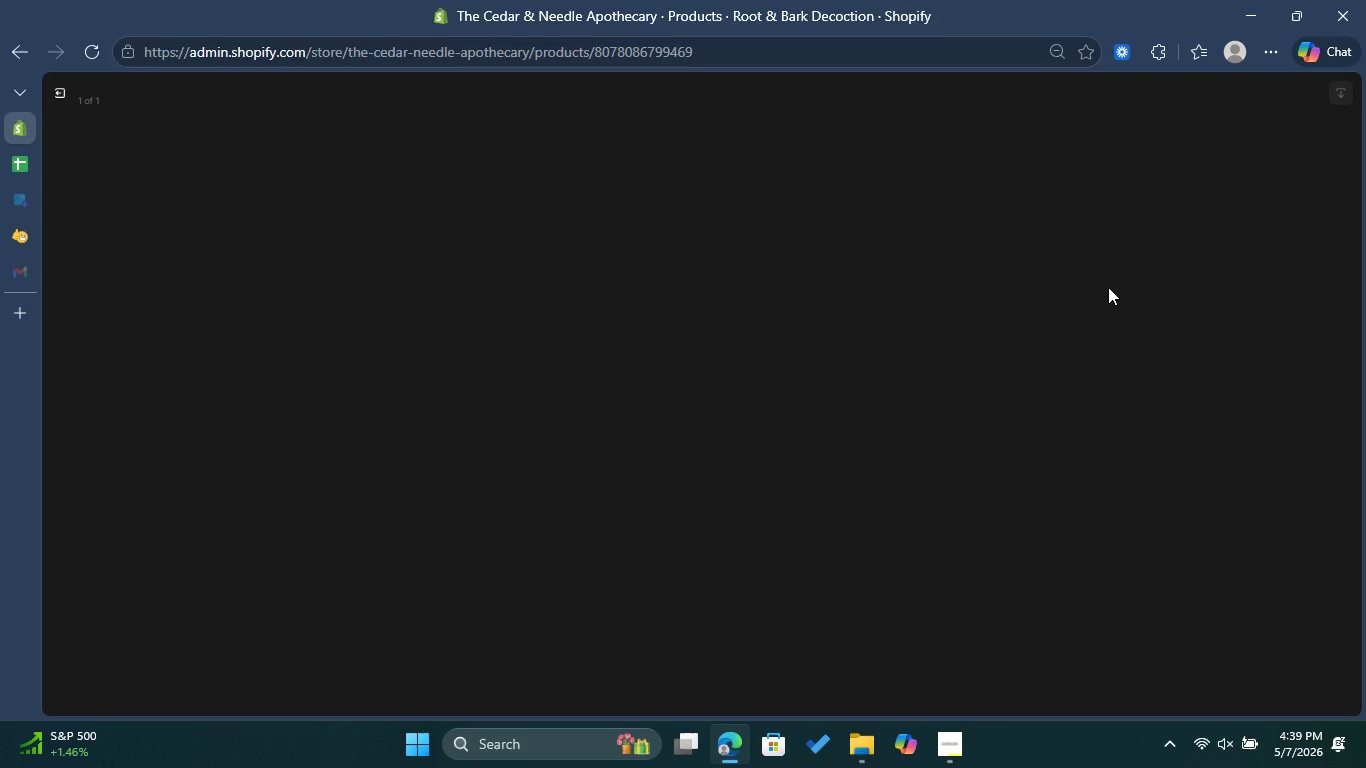 
wait(13.69)
 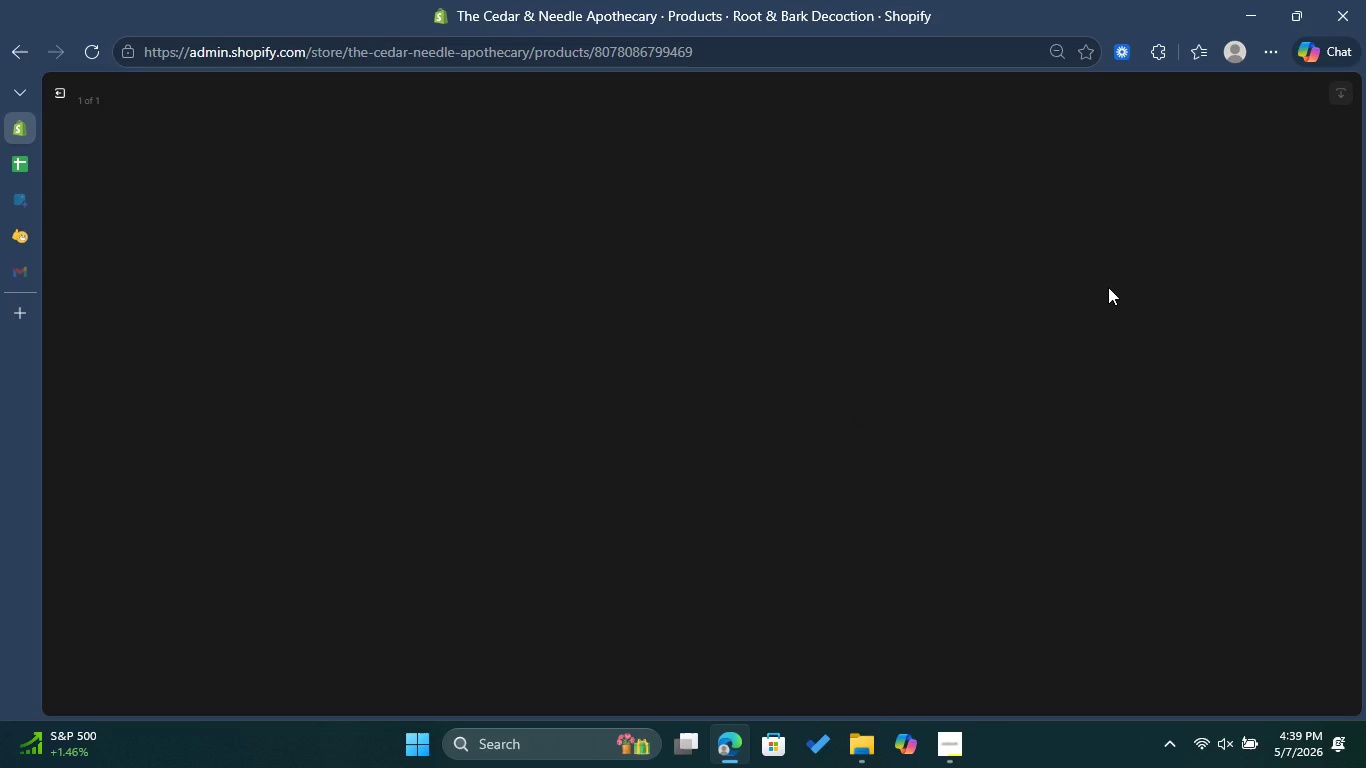 
double_click([1202, 265])
 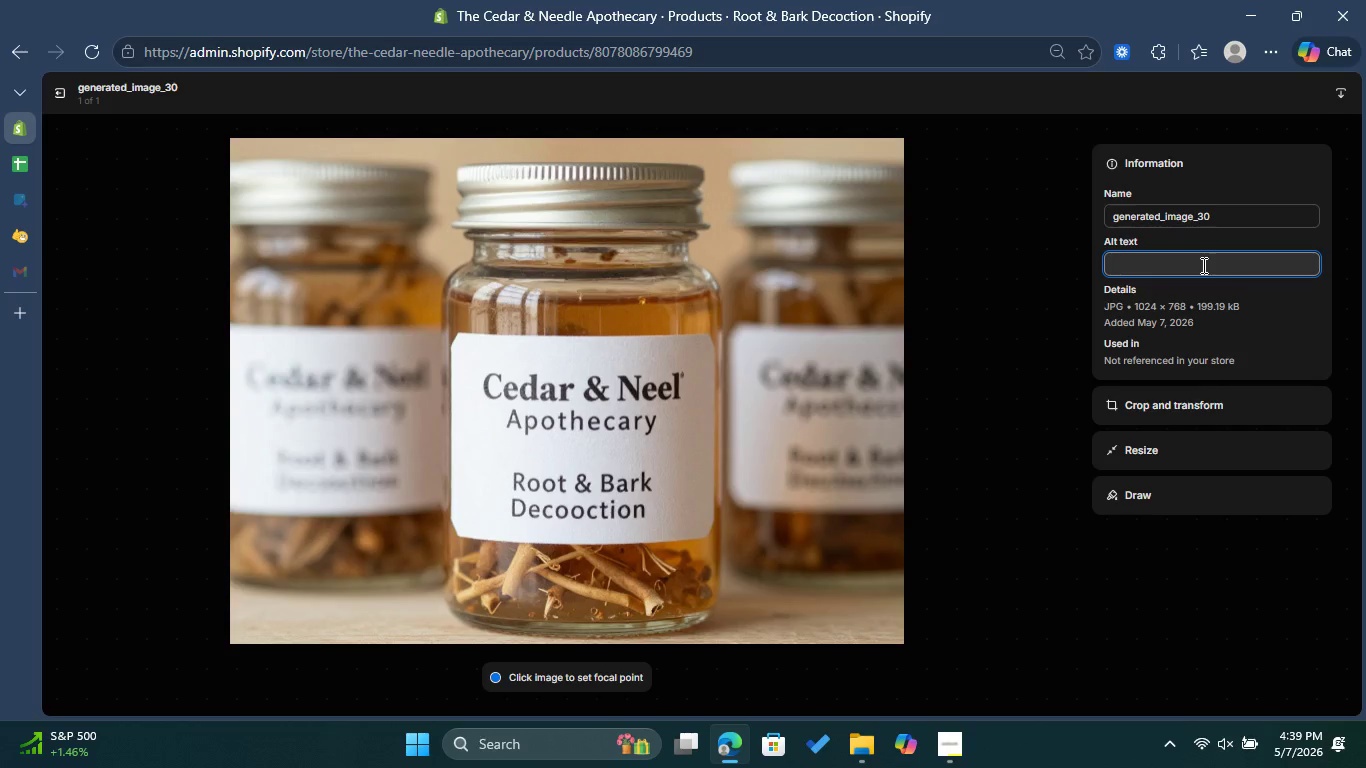 
key(Control+ControlLeft)
 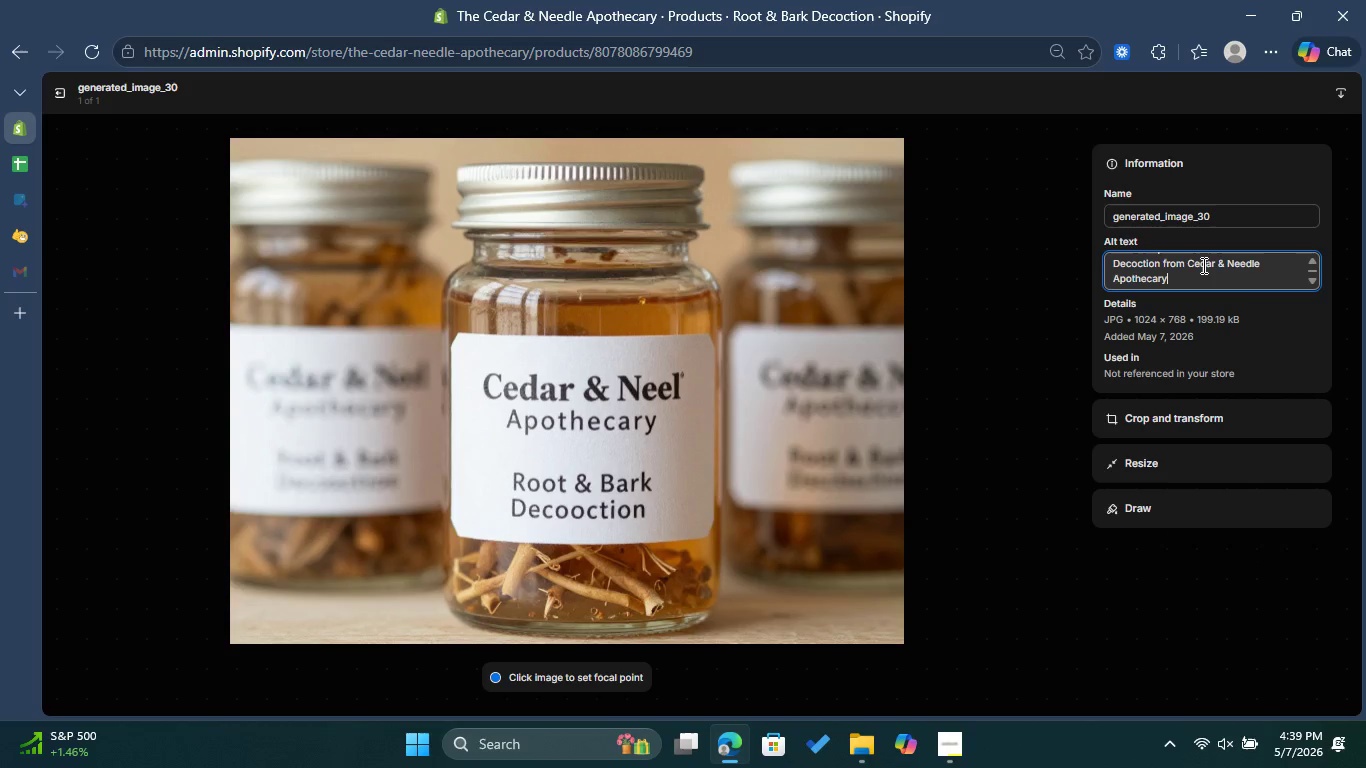 
key(Control+V)
 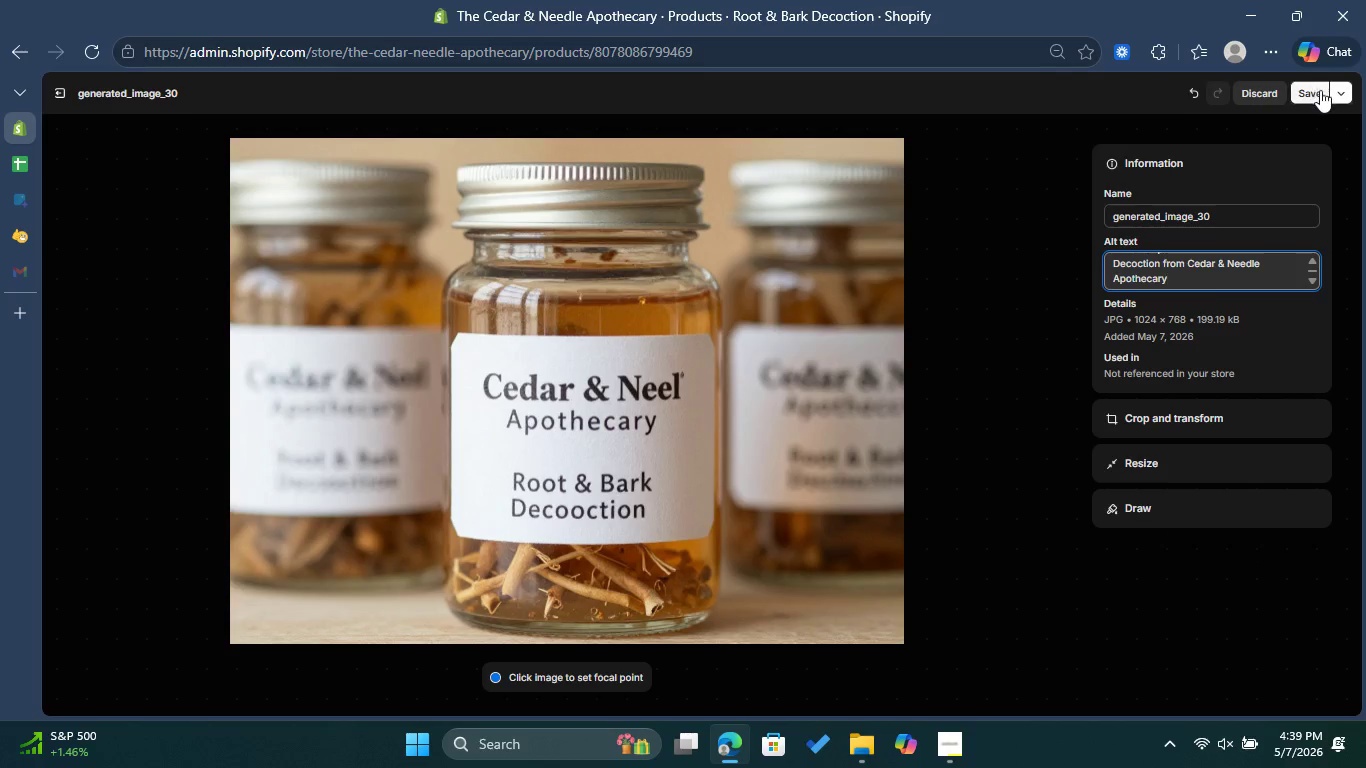 
left_click([1315, 91])
 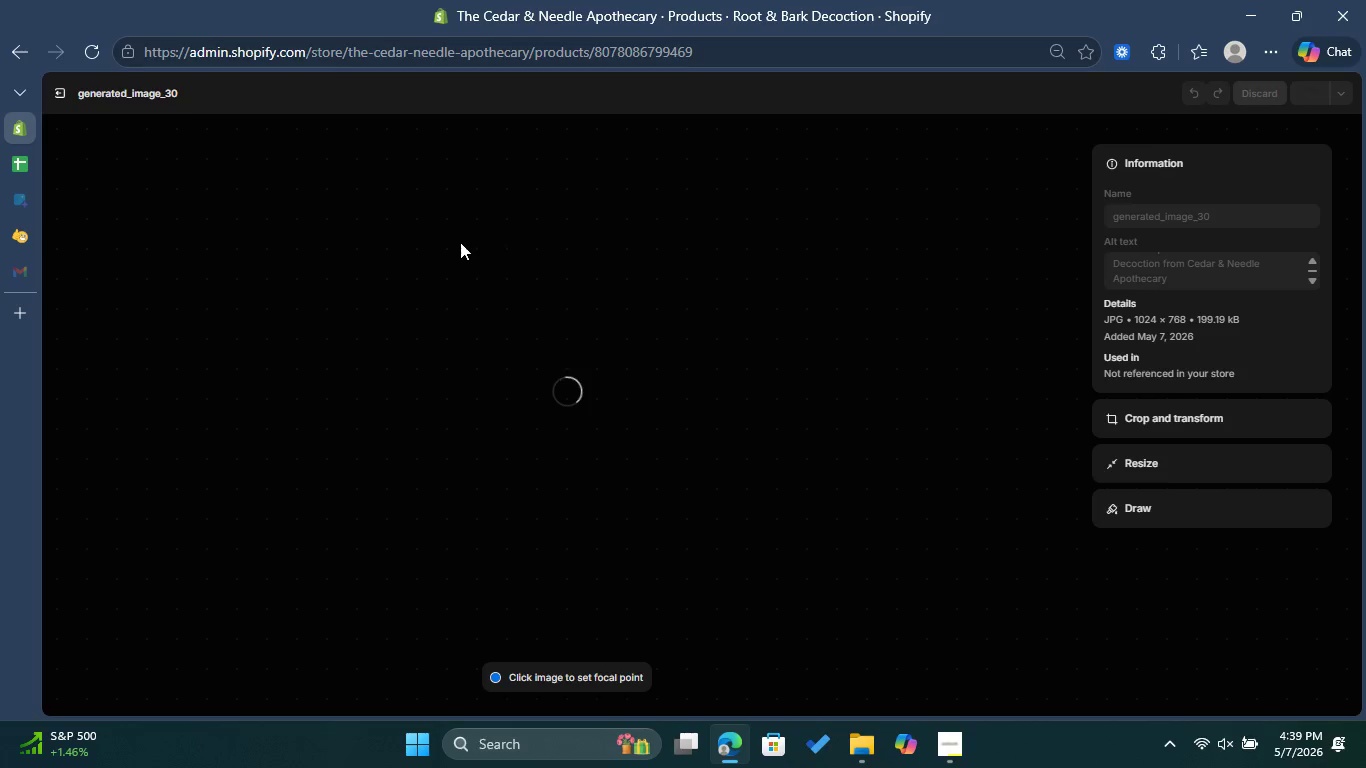 
wait(8.33)
 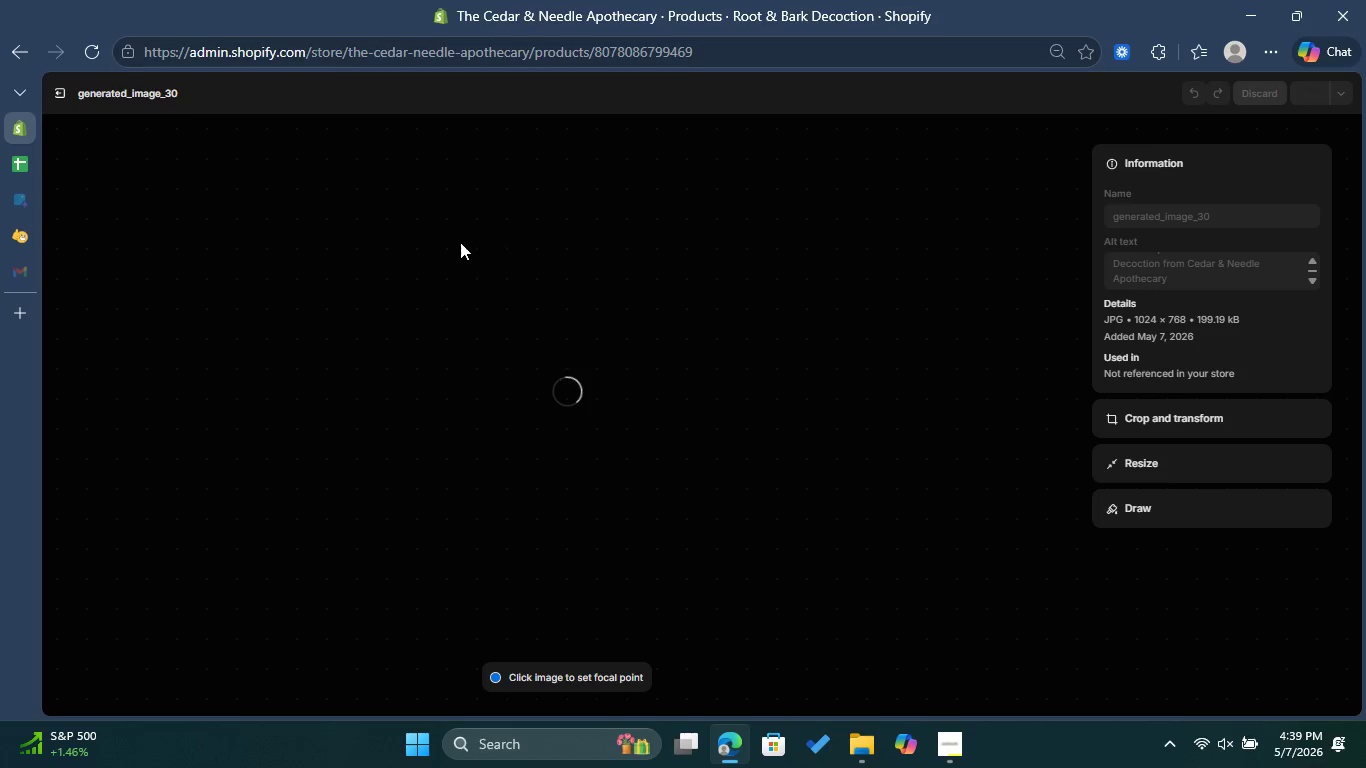 
left_click([58, 87])
 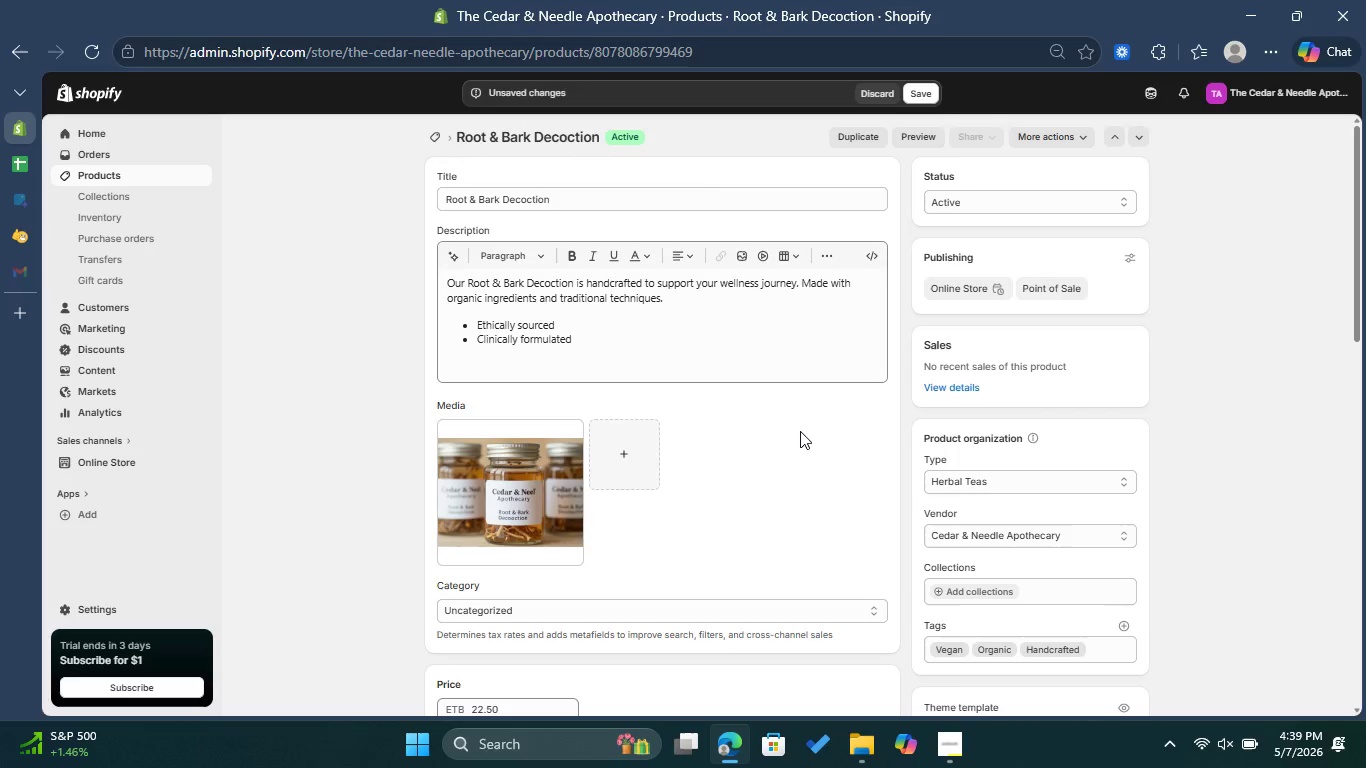 
scroll: coordinate [802, 412], scroll_direction: down, amount: 2.0
 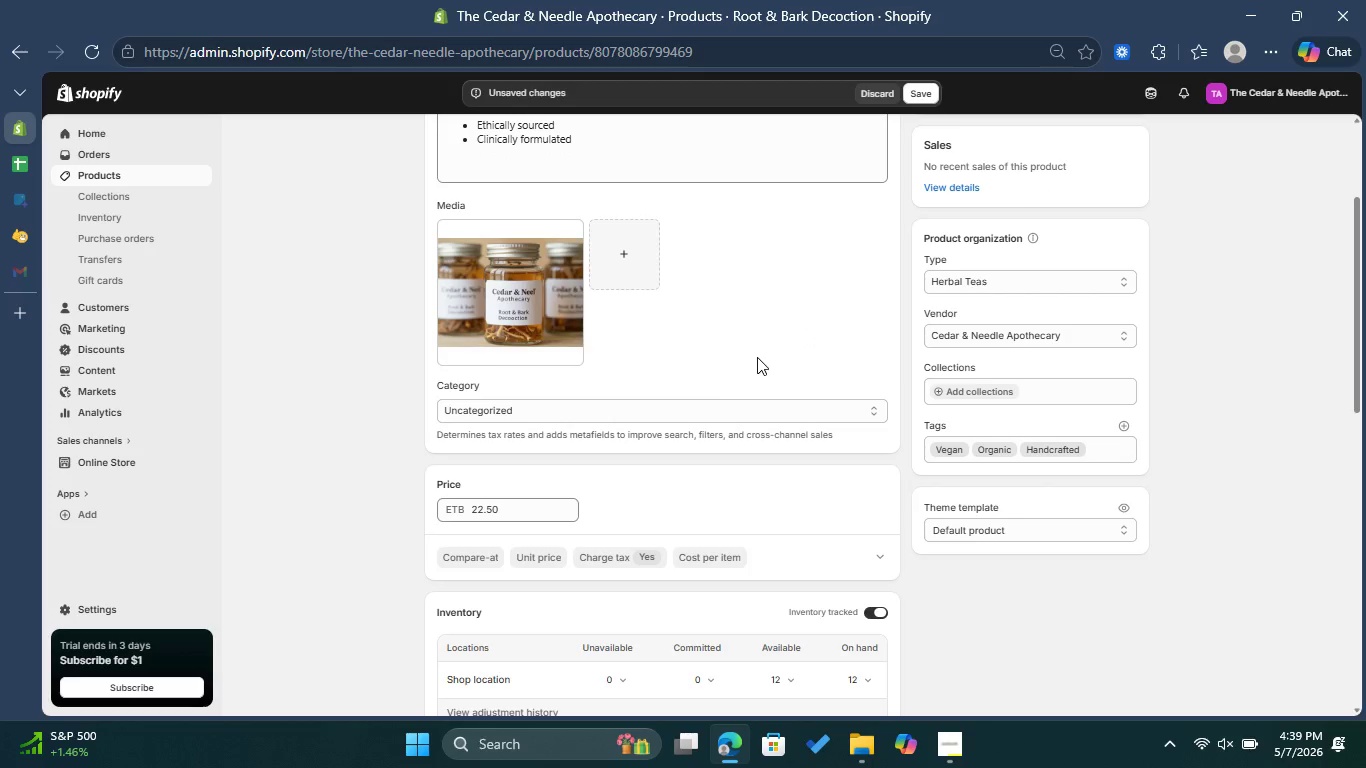 
left_click([634, 412])
 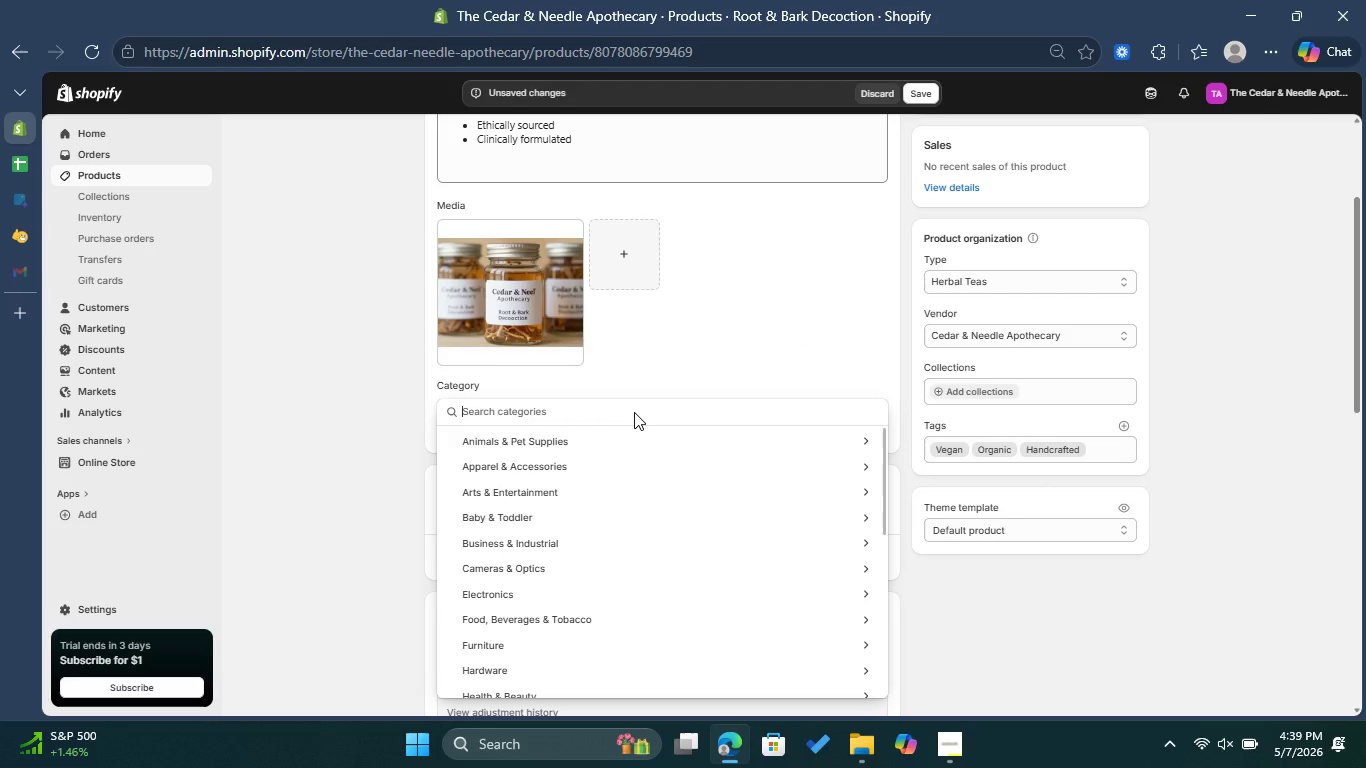 
type(Tea)
 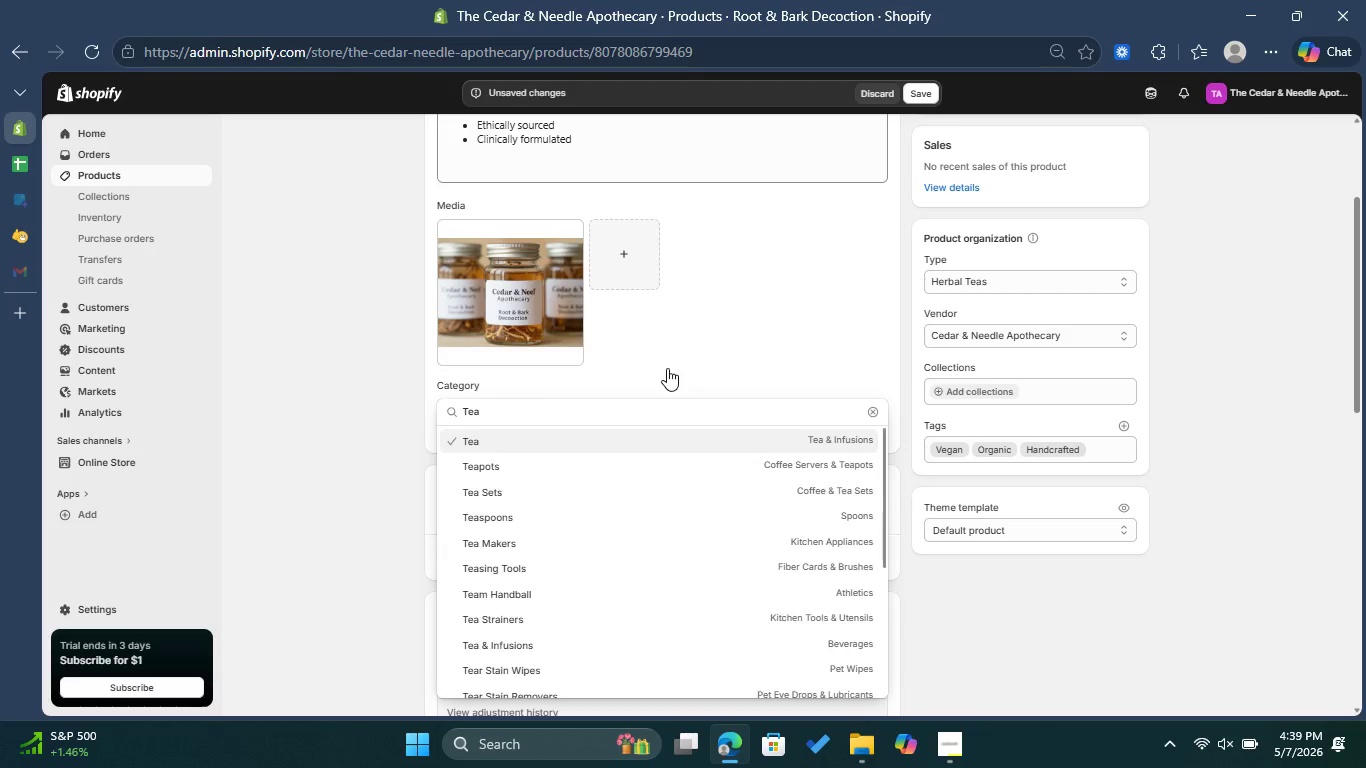 
scroll: coordinate [801, 348], scroll_direction: down, amount: 9.0
 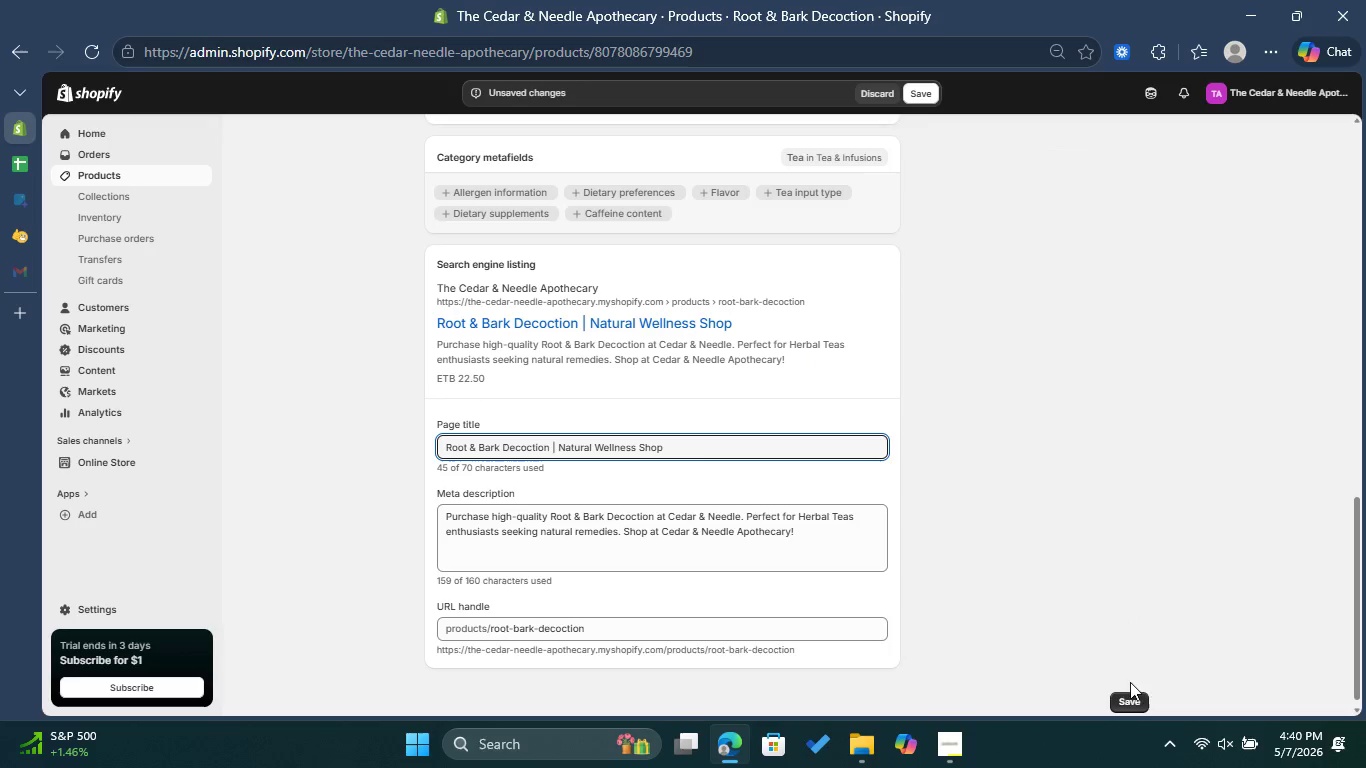 
left_click([1136, 701])
 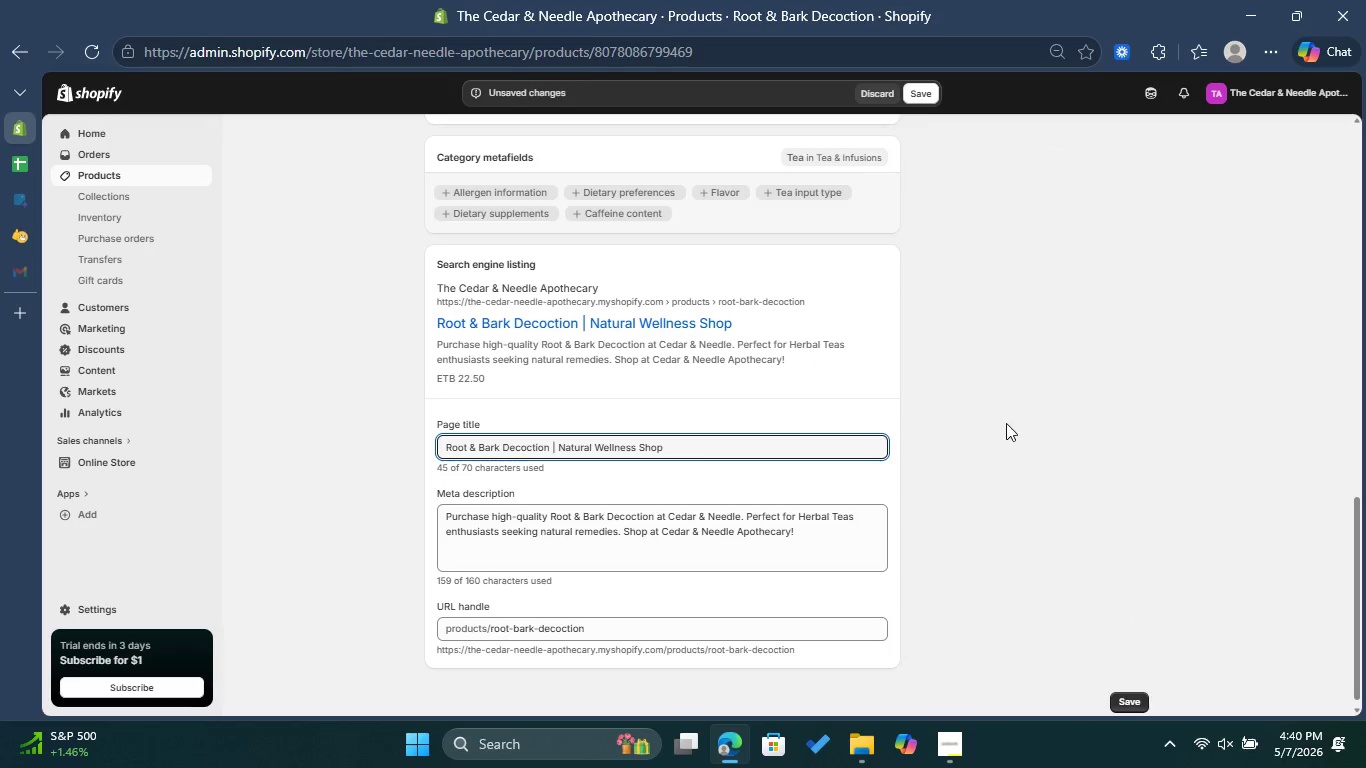 
scroll: coordinate [1006, 422], scroll_direction: up, amount: 15.0
 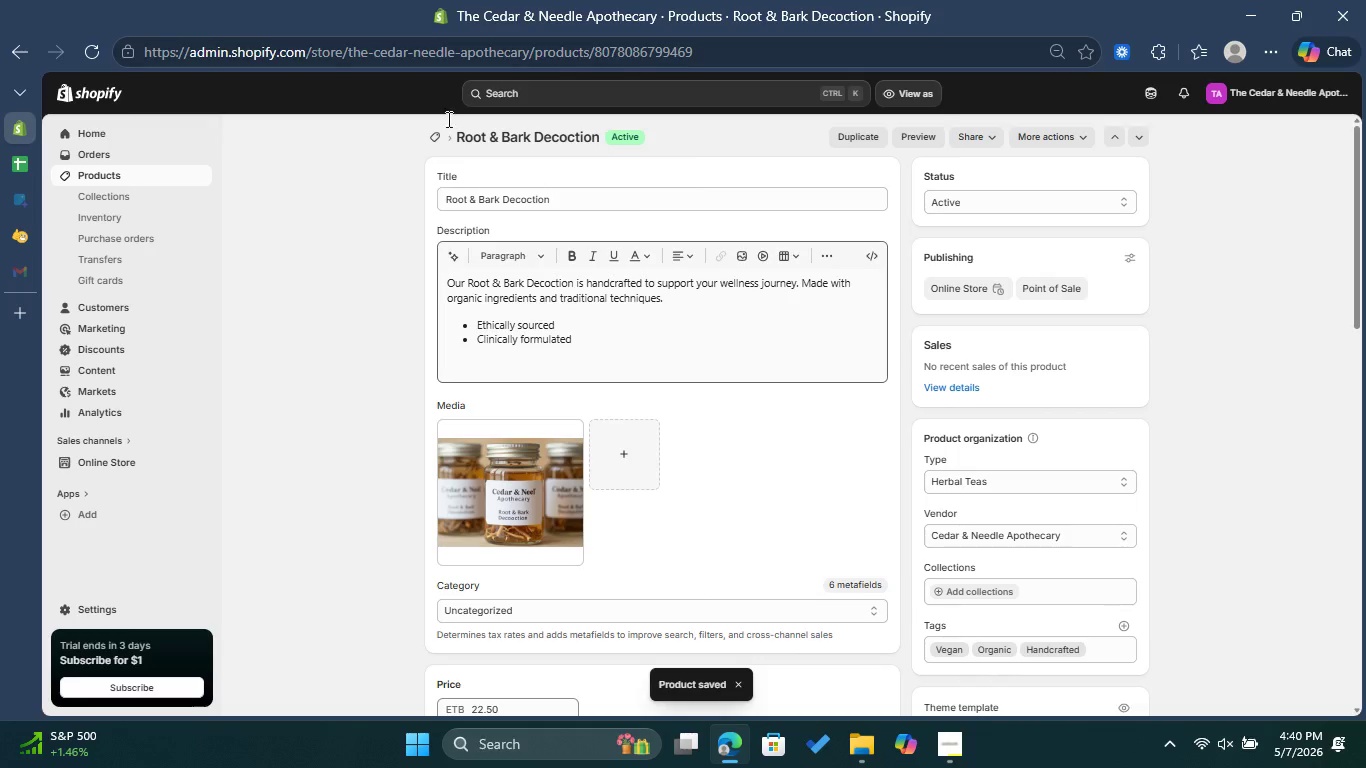 
left_click([430, 135])
 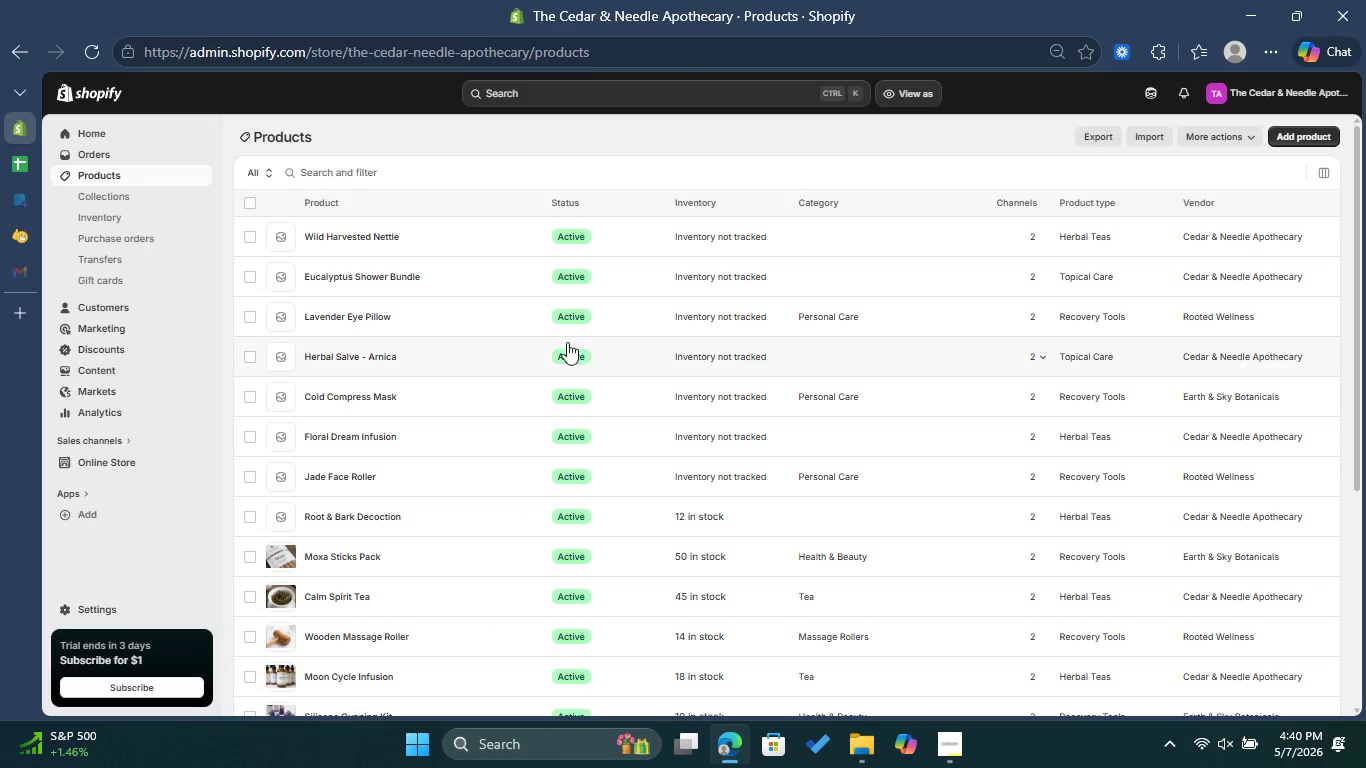 
left_click([946, 744])
 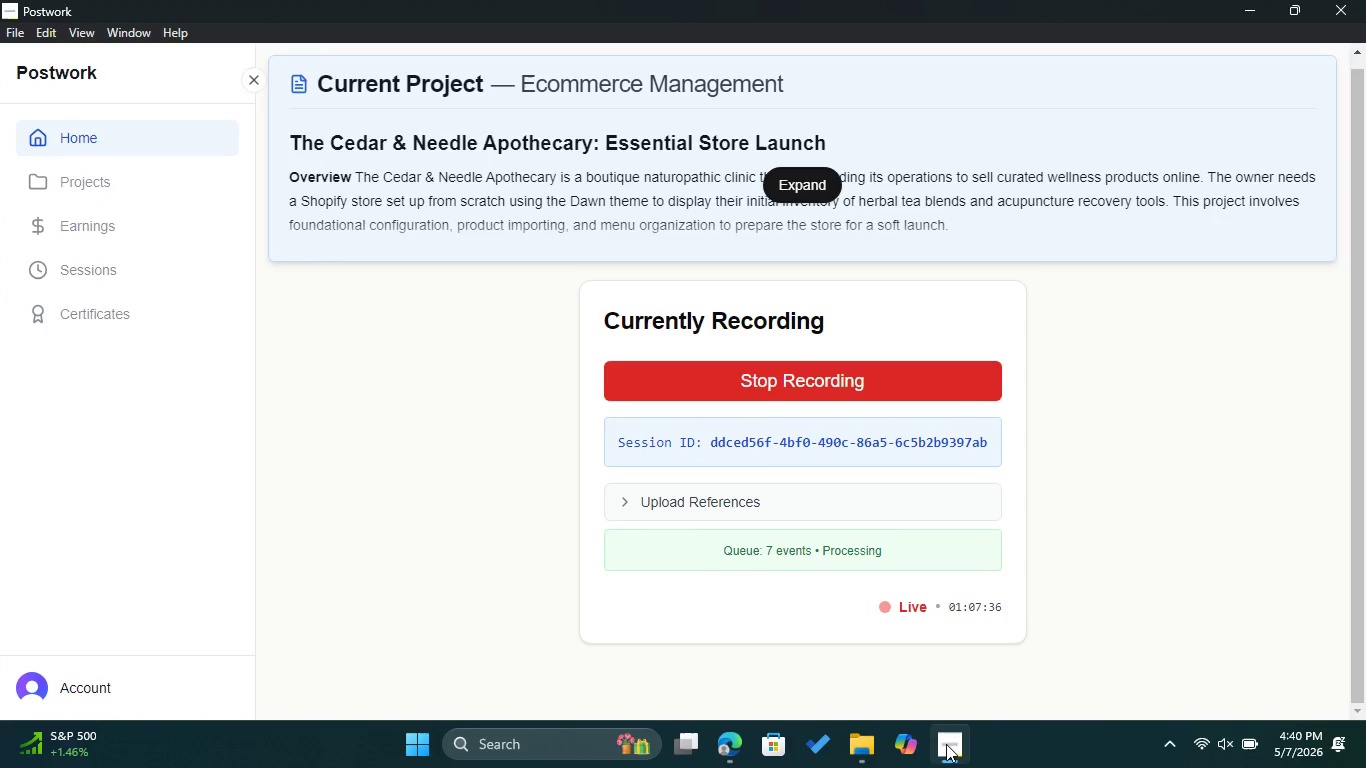 
left_click([946, 744])
 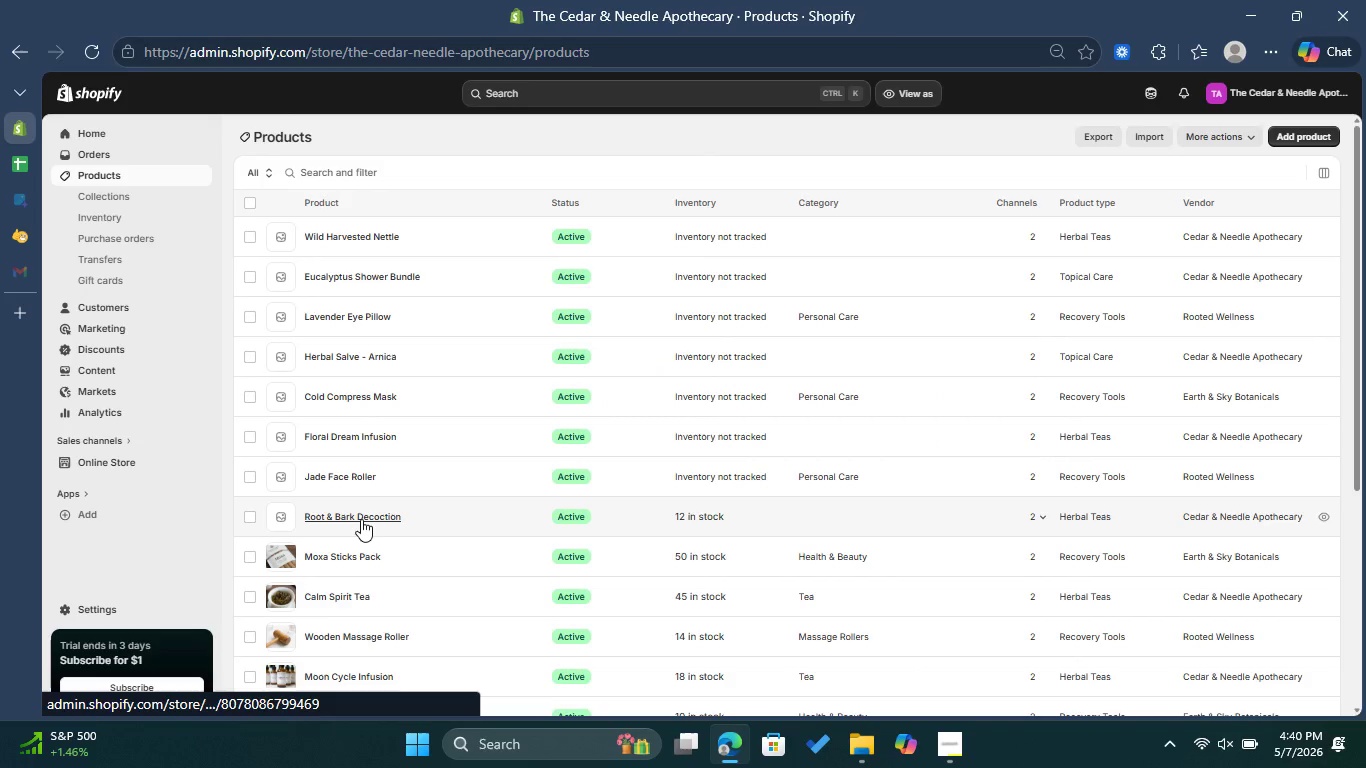 
left_click([361, 519])
 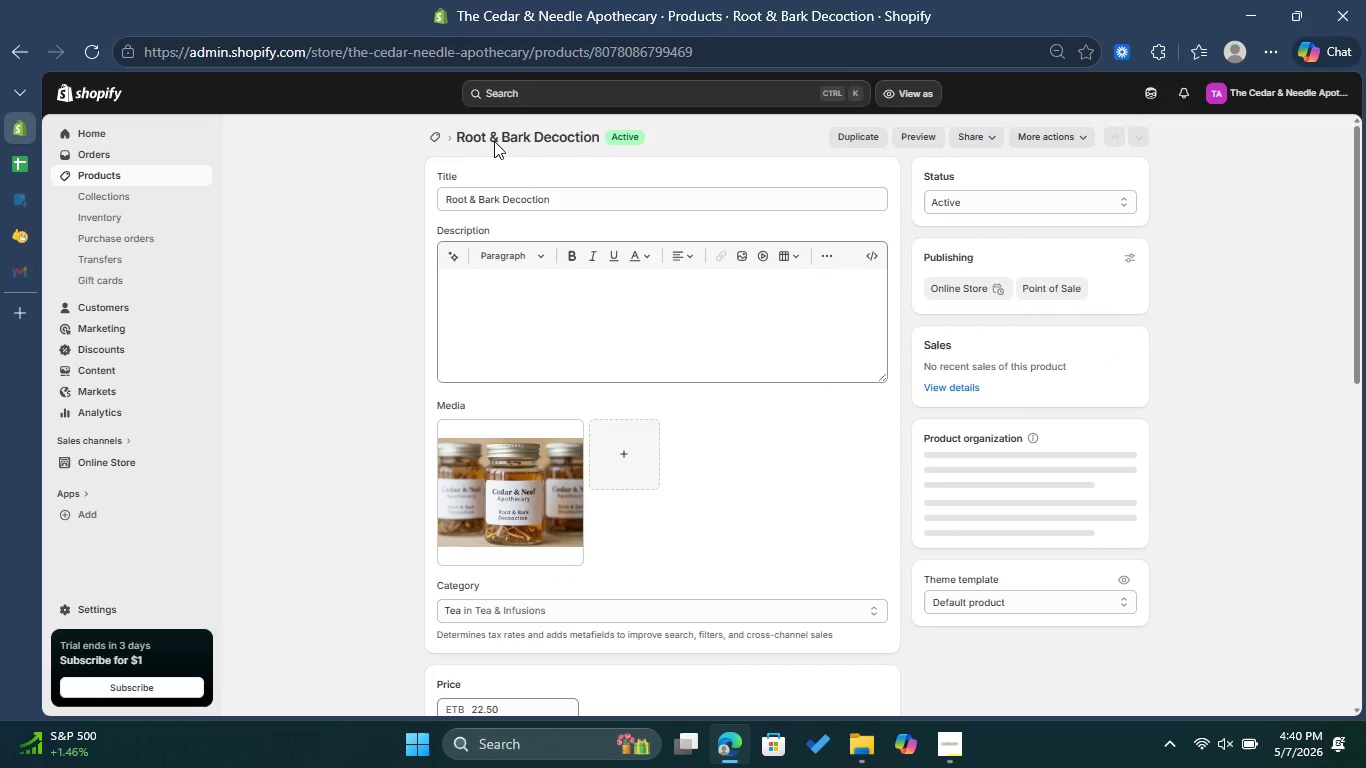 
left_click([434, 139])
 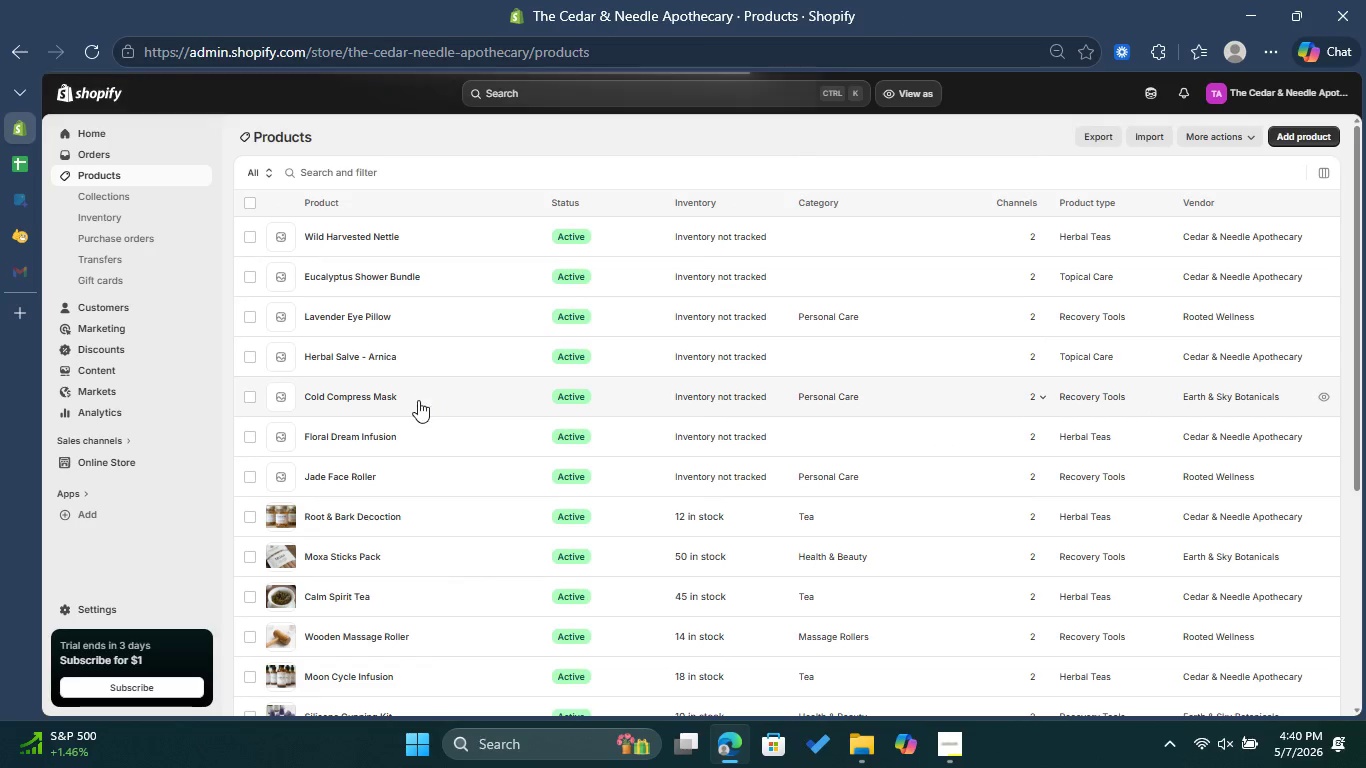 
wait(5.02)
 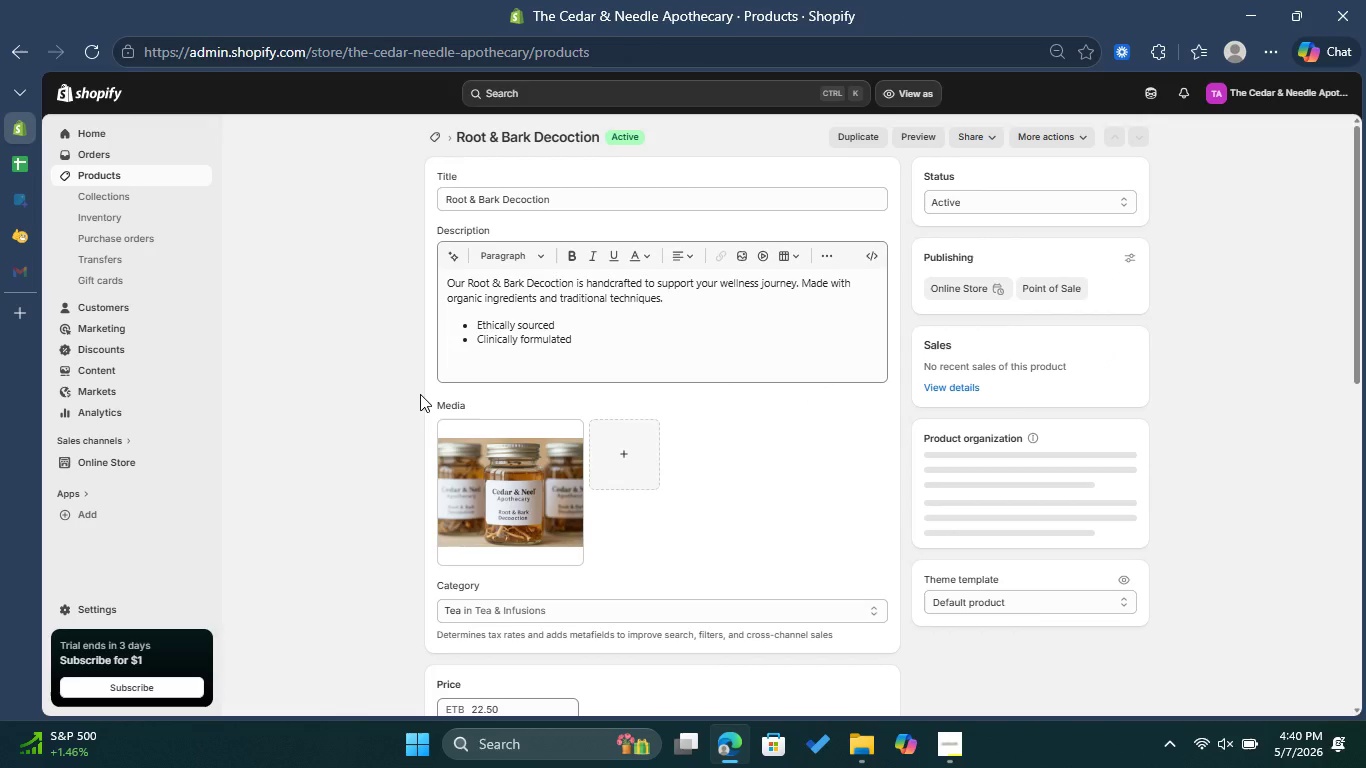 
left_click([355, 474])
 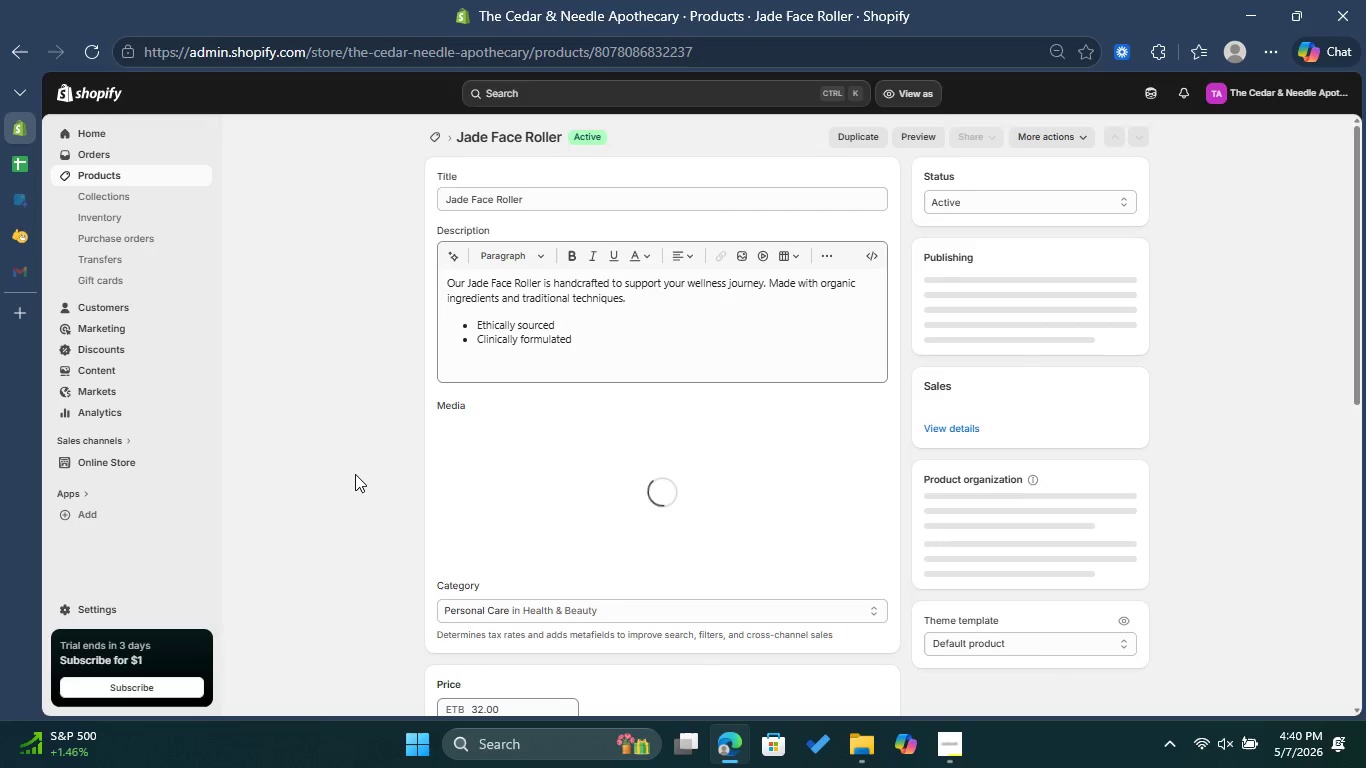 
wait(16.47)
 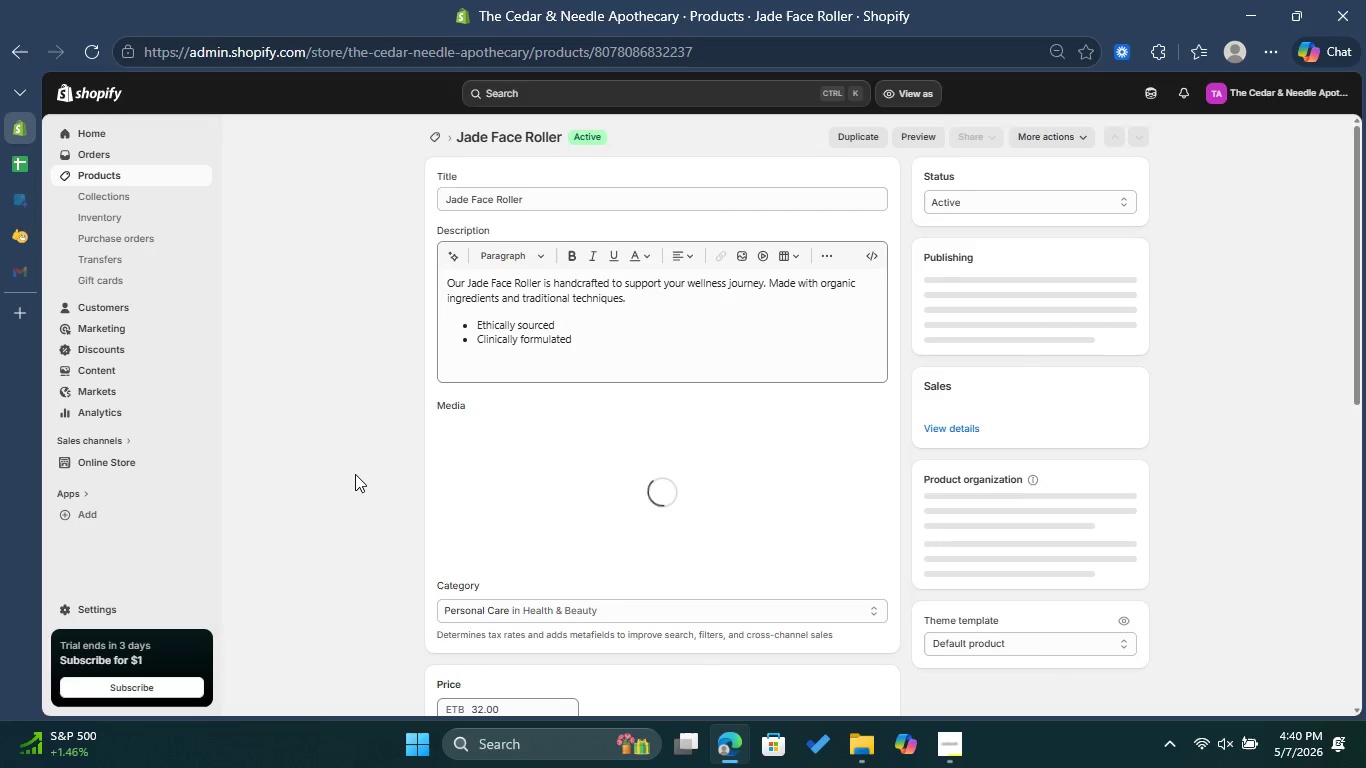 
left_click([874, 434])
 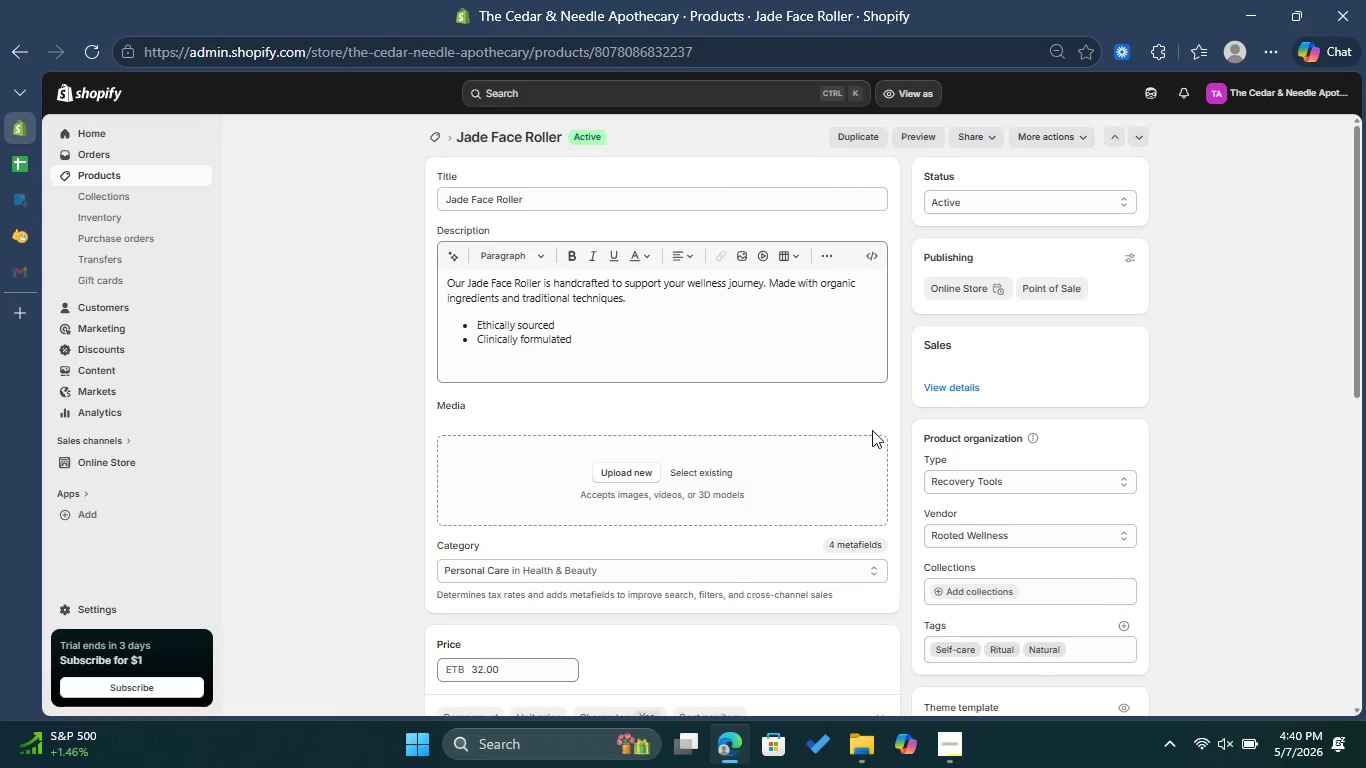 
scroll: coordinate [815, 402], scroll_direction: down, amount: 4.0
 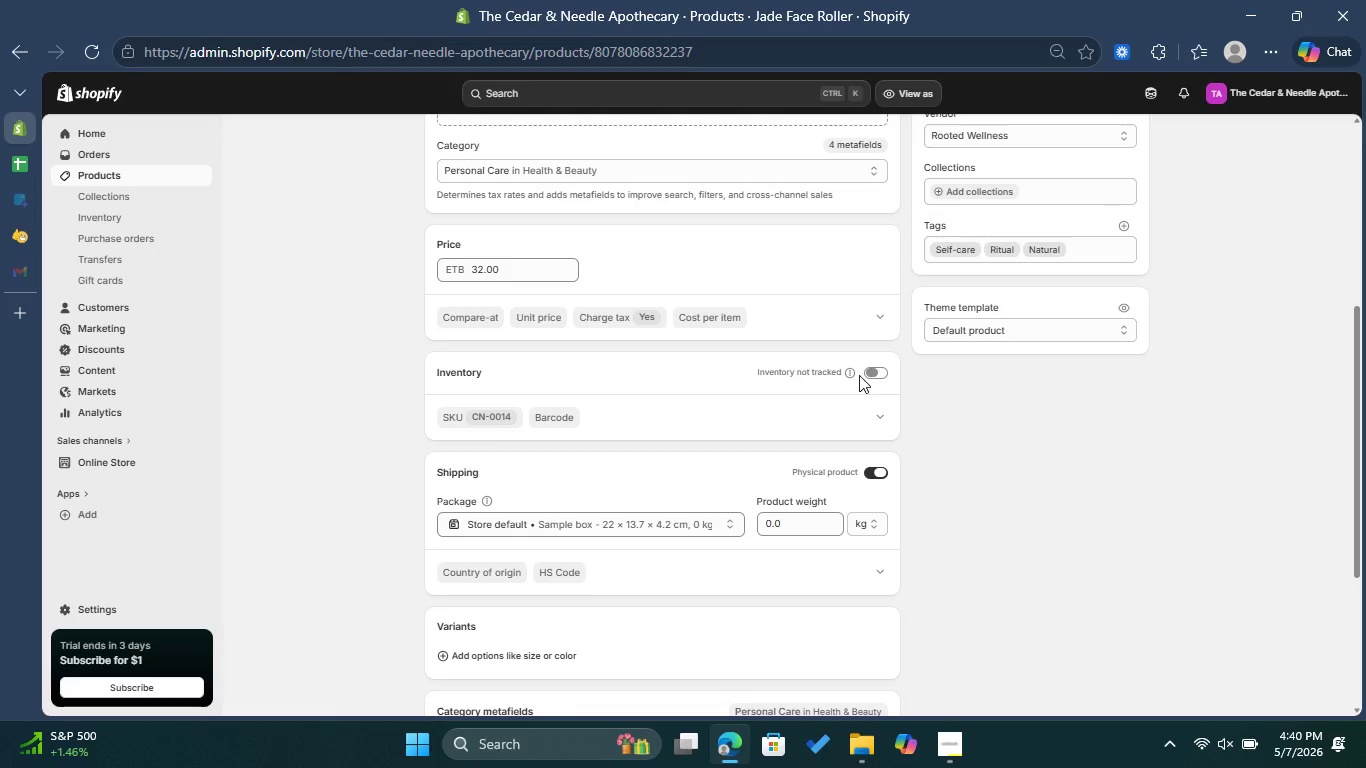 
left_click([875, 375])
 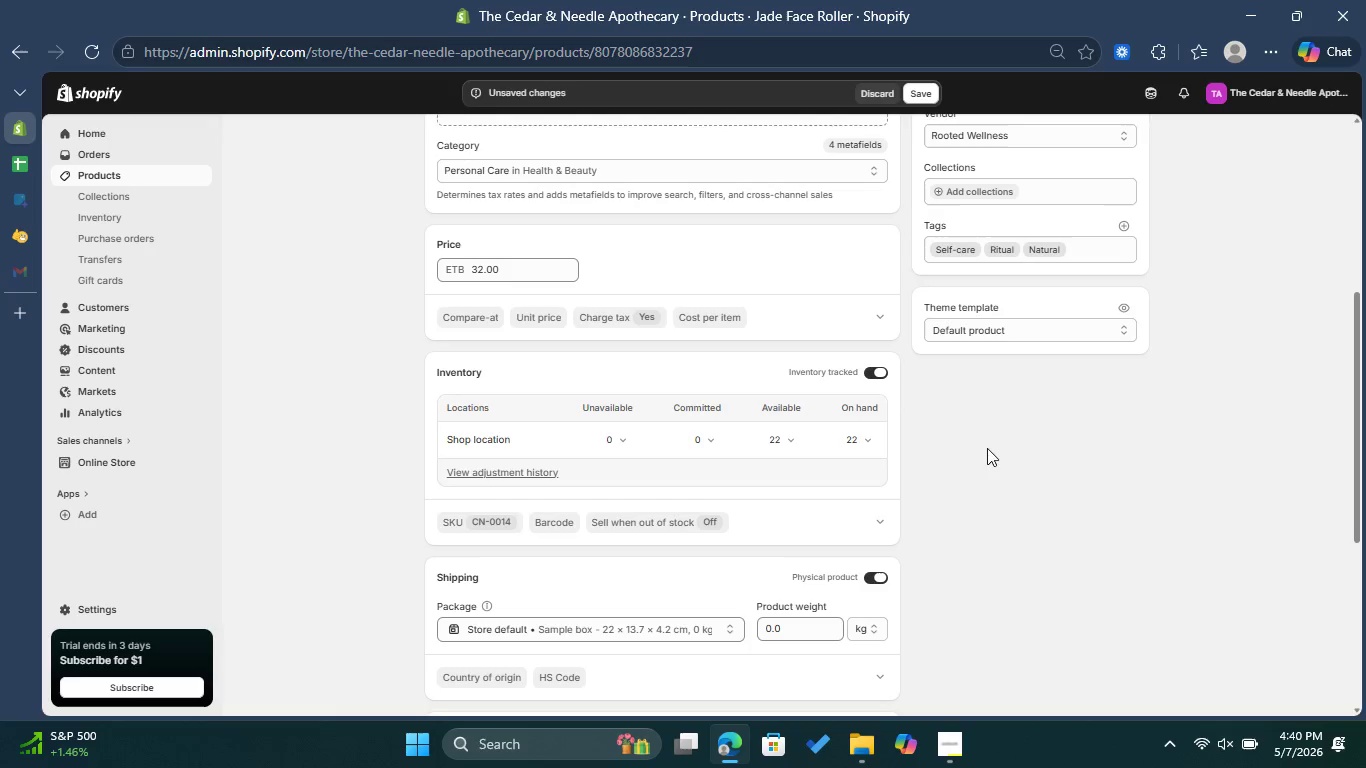 
scroll: coordinate [1007, 460], scroll_direction: down, amount: 1.0
 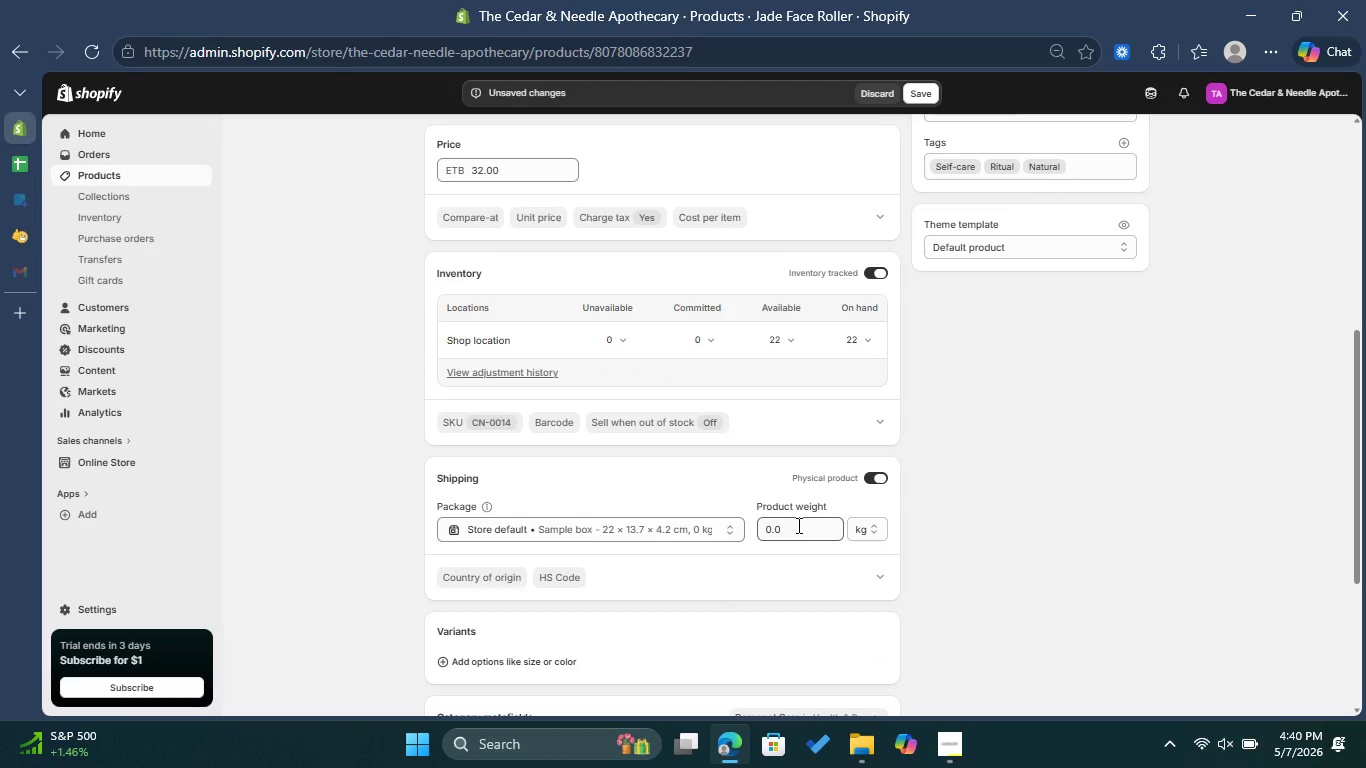 
scroll: coordinate [904, 490], scroll_direction: up, amount: 2.0
 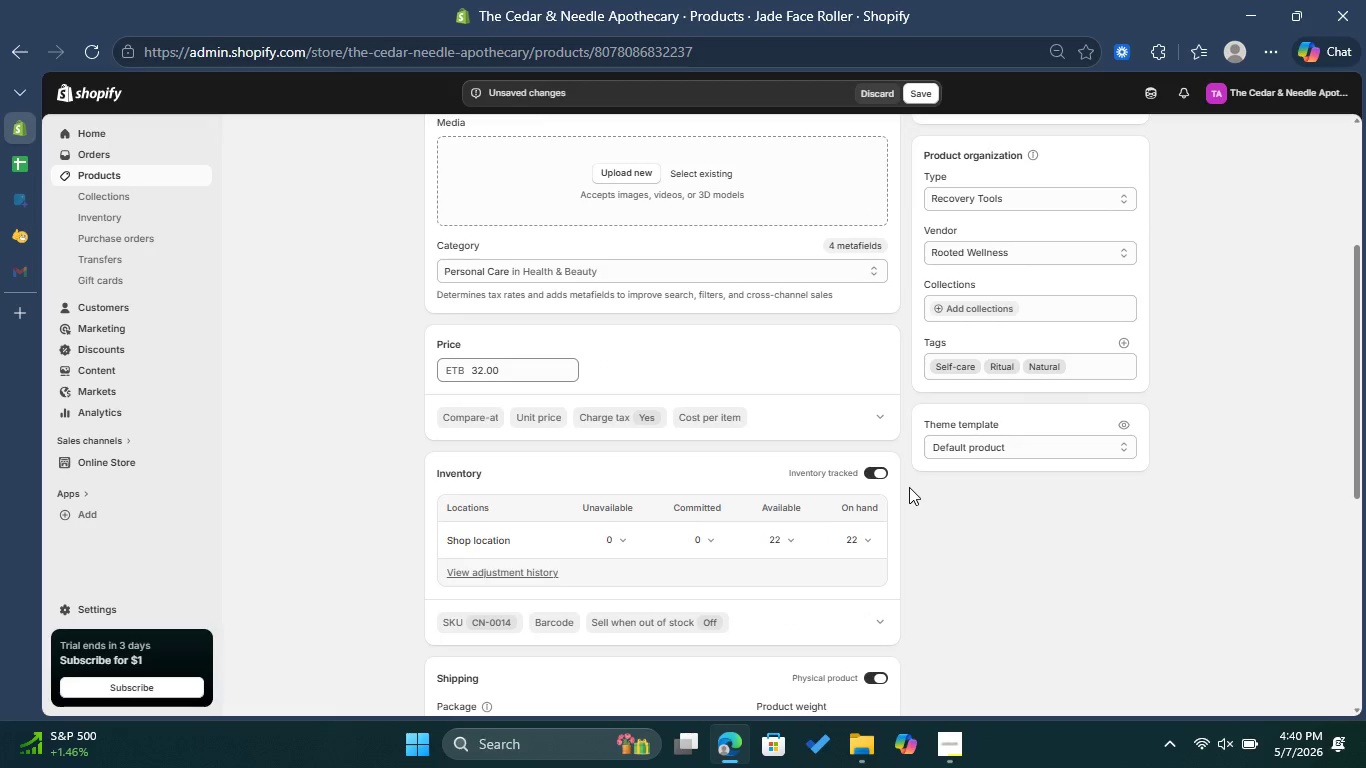 
scroll: coordinate [909, 487], scroll_direction: down, amount: 1.0
 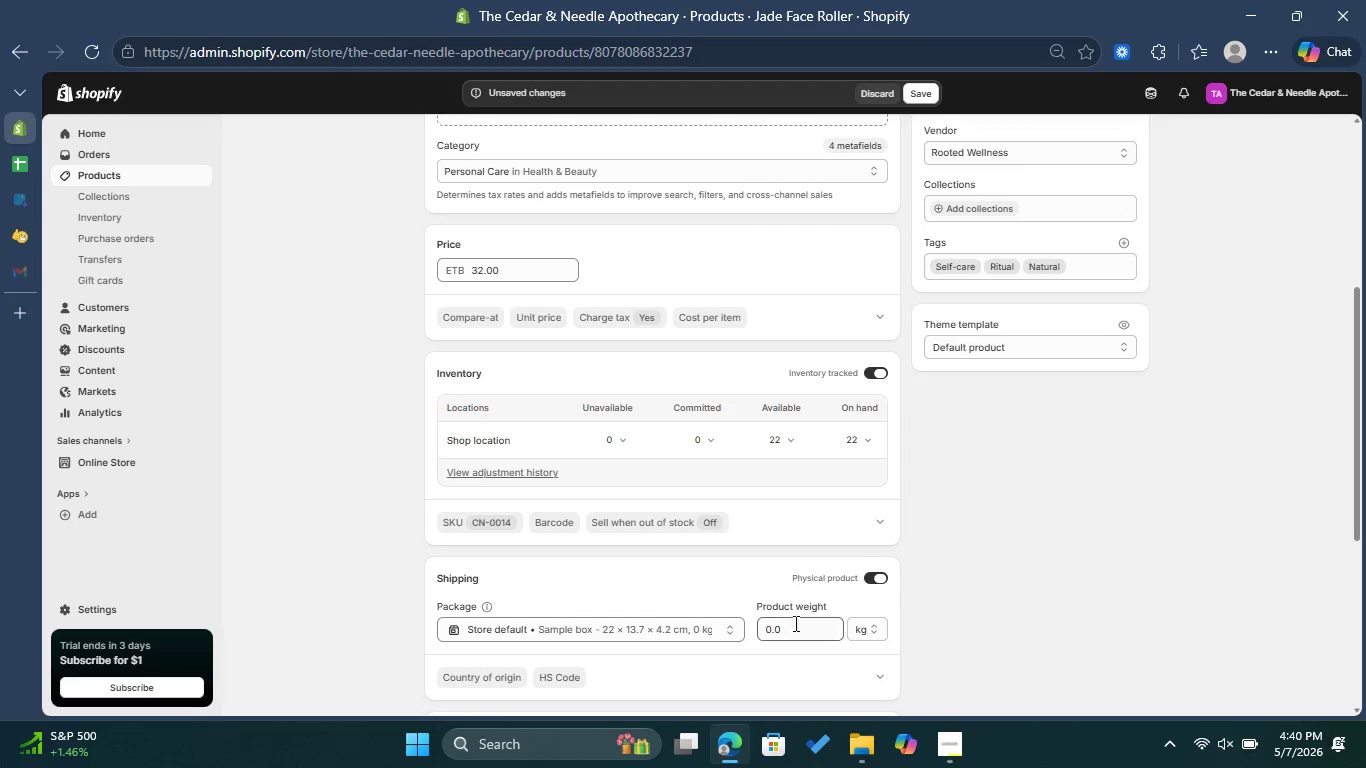 
left_click_drag(start_coordinate=[794, 623], to_coordinate=[761, 629])
 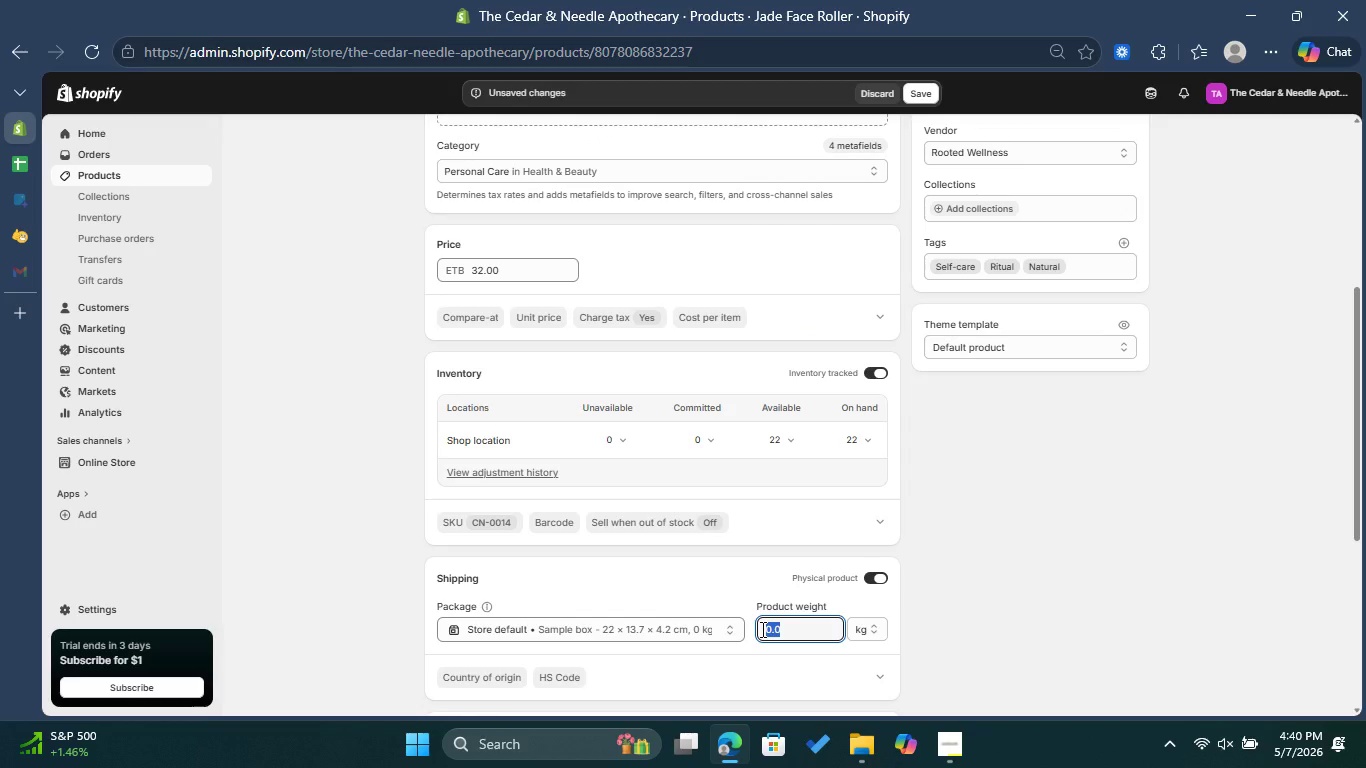 
key(1)
 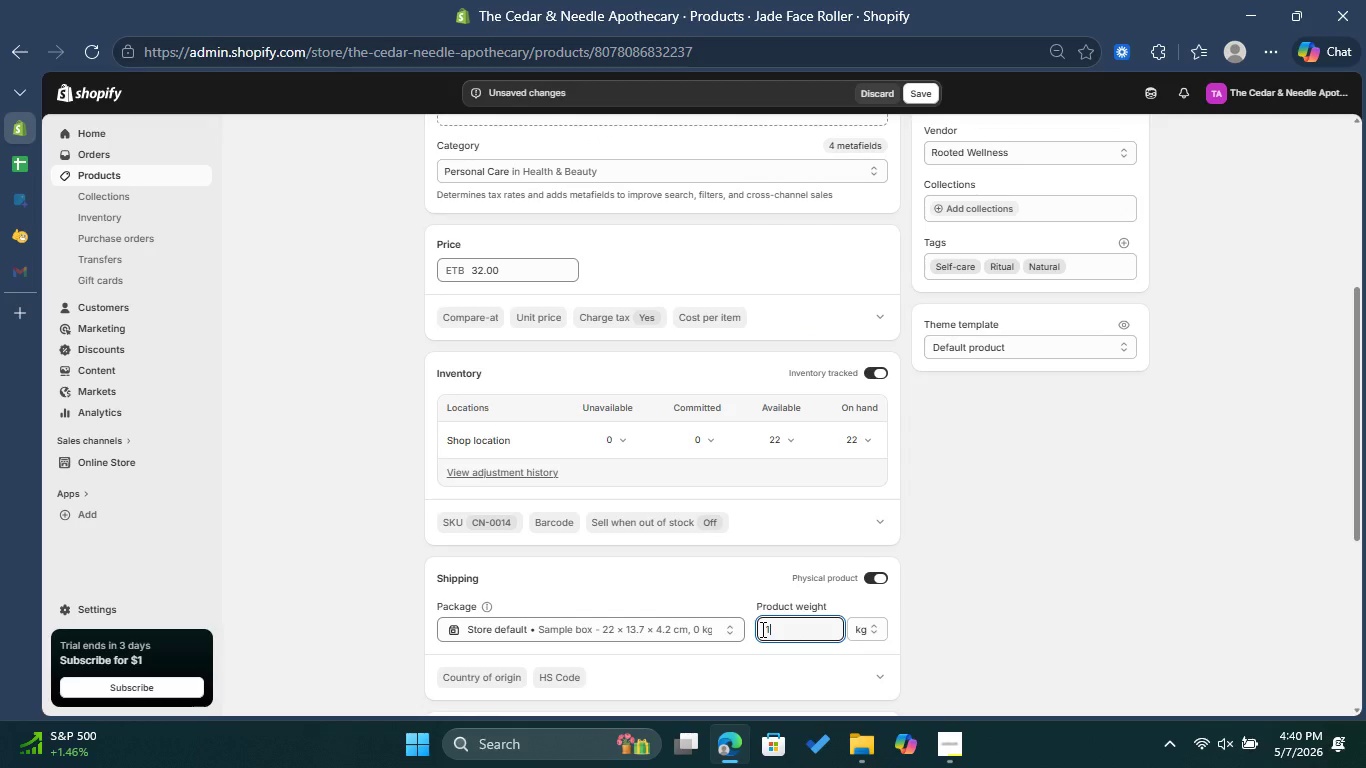 
key(Period)
 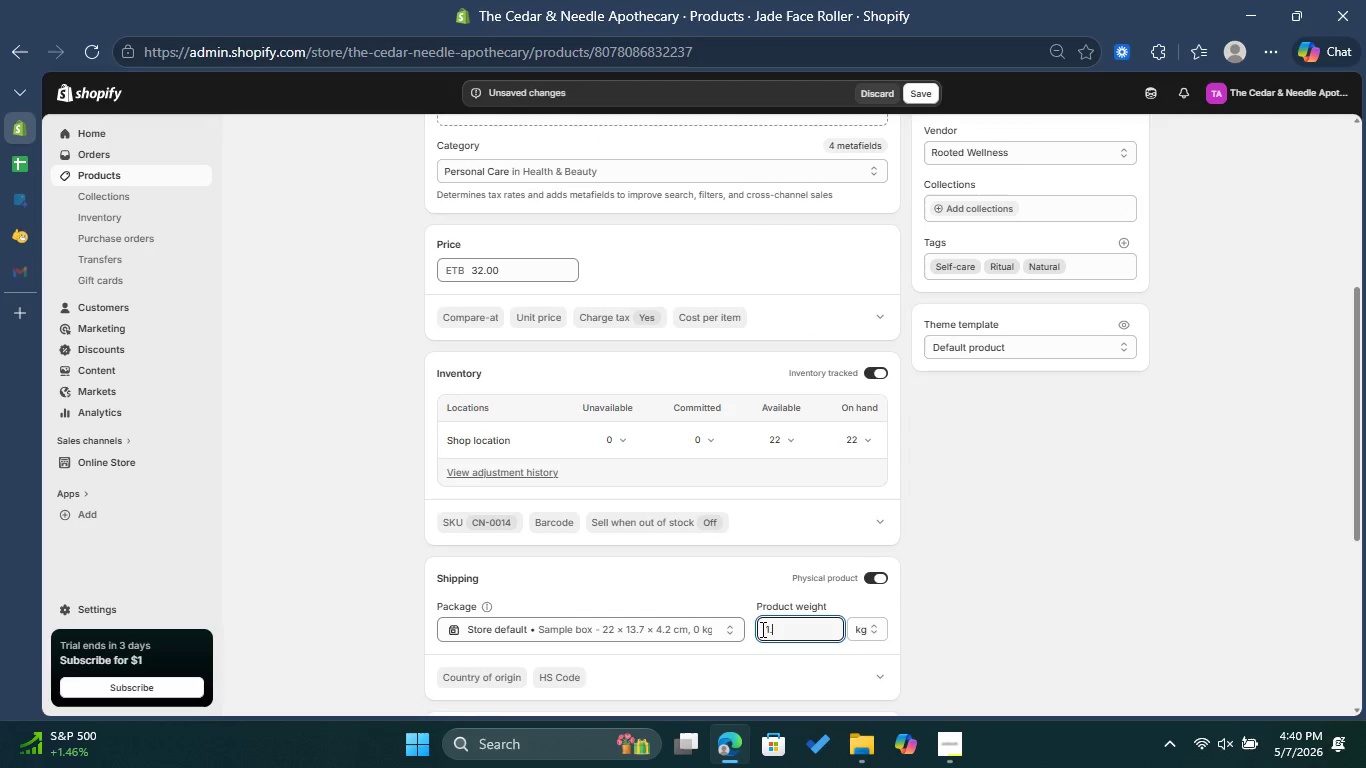 
key(5)
 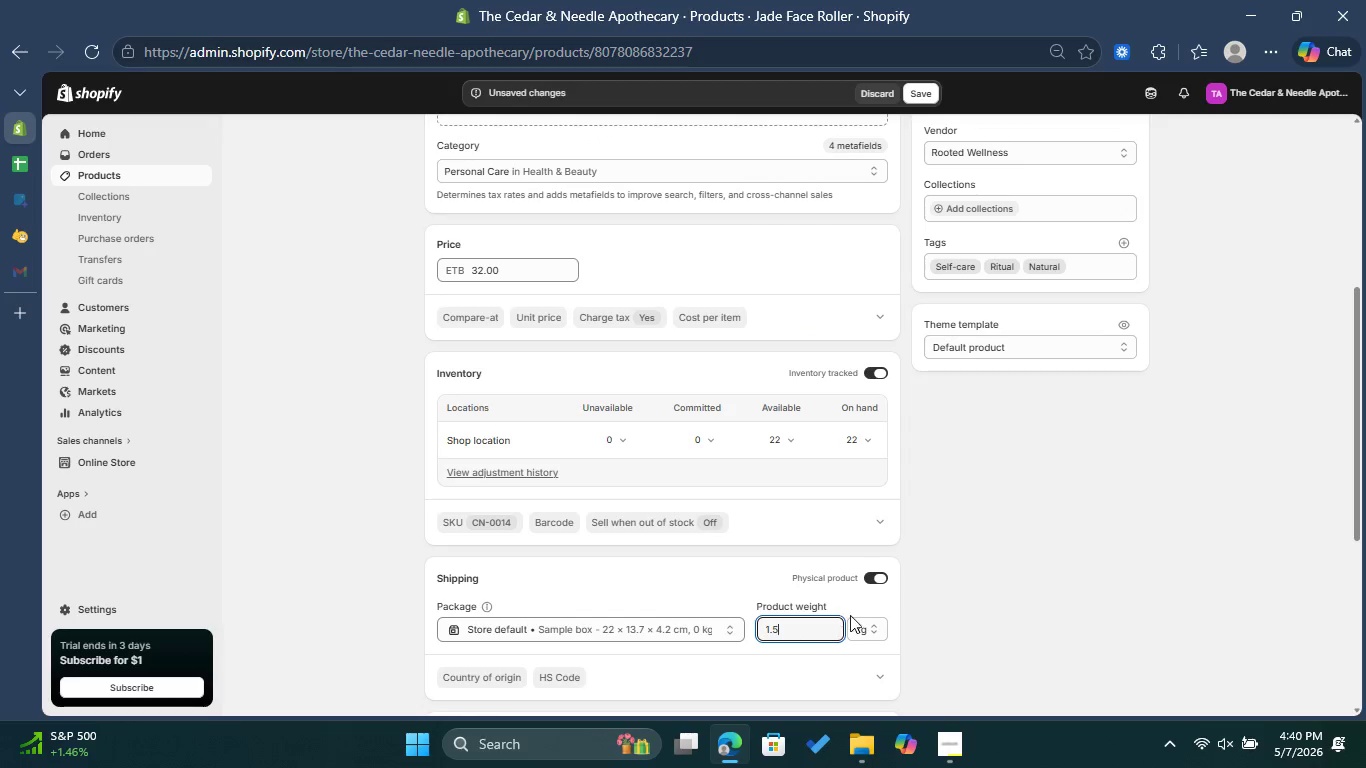 
left_click([865, 629])
 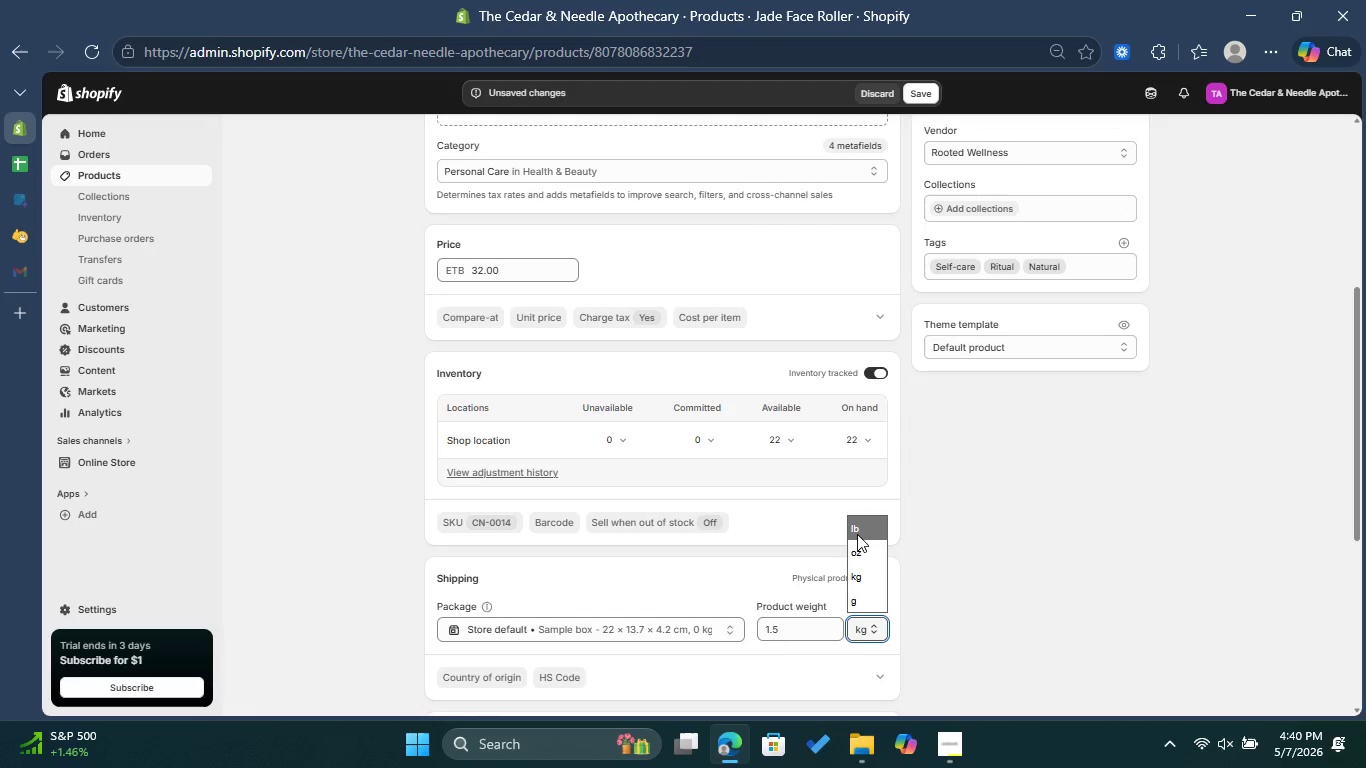 
left_click([860, 529])
 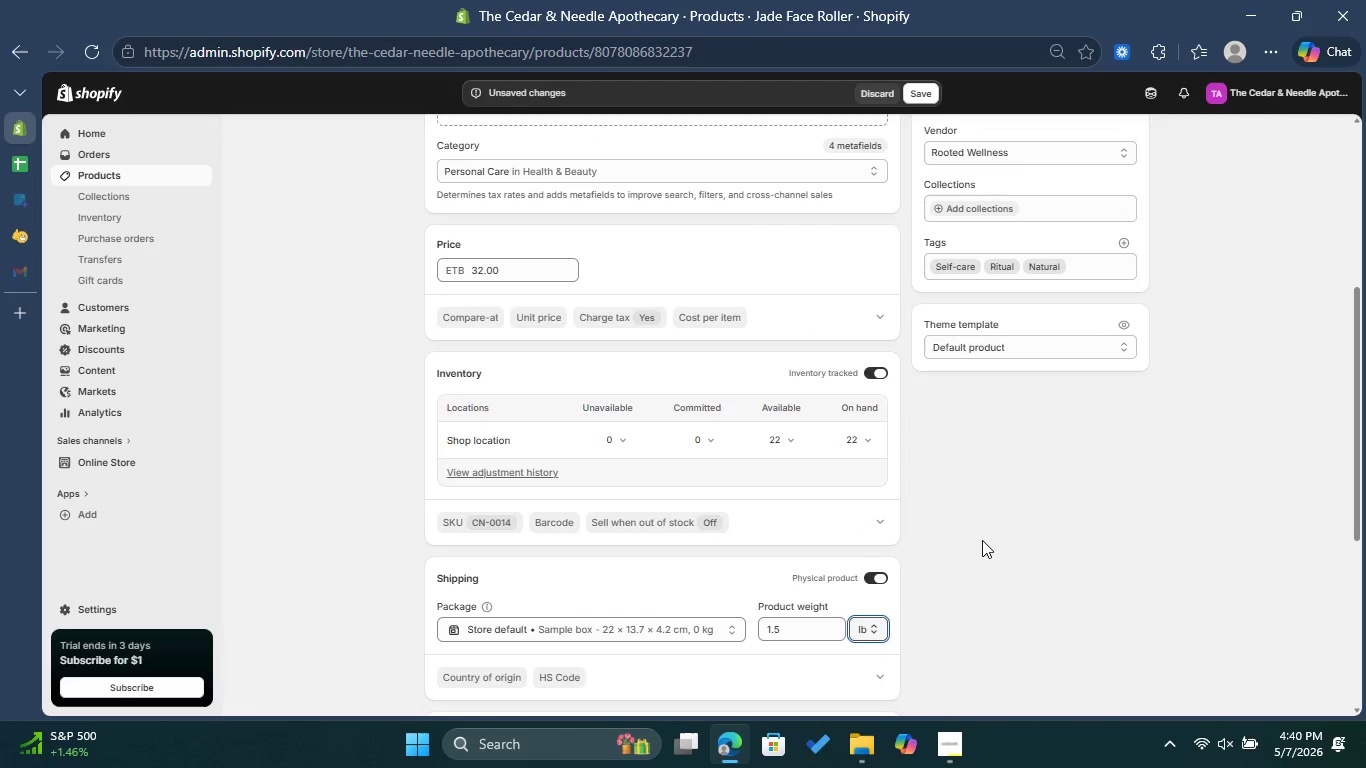 
left_click([983, 540])
 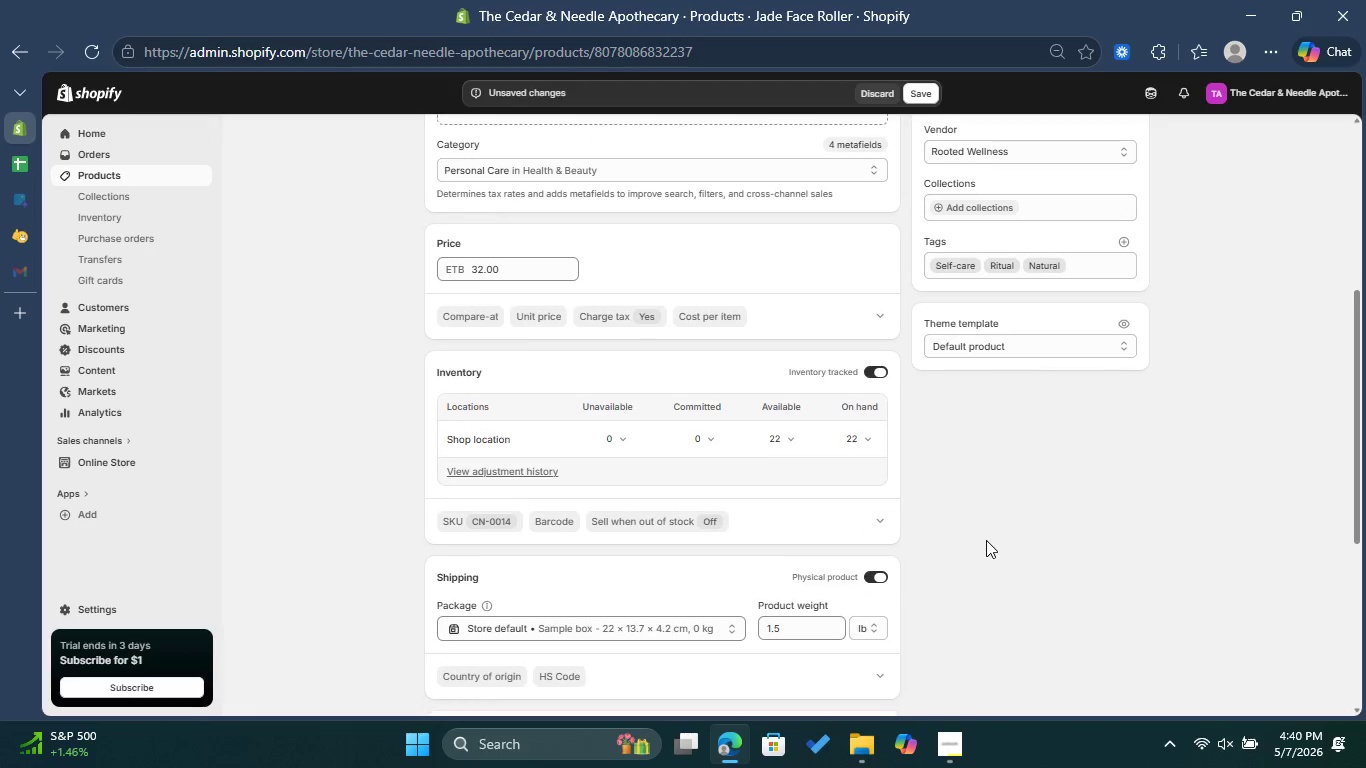 
scroll: coordinate [987, 542], scroll_direction: down, amount: 3.0
 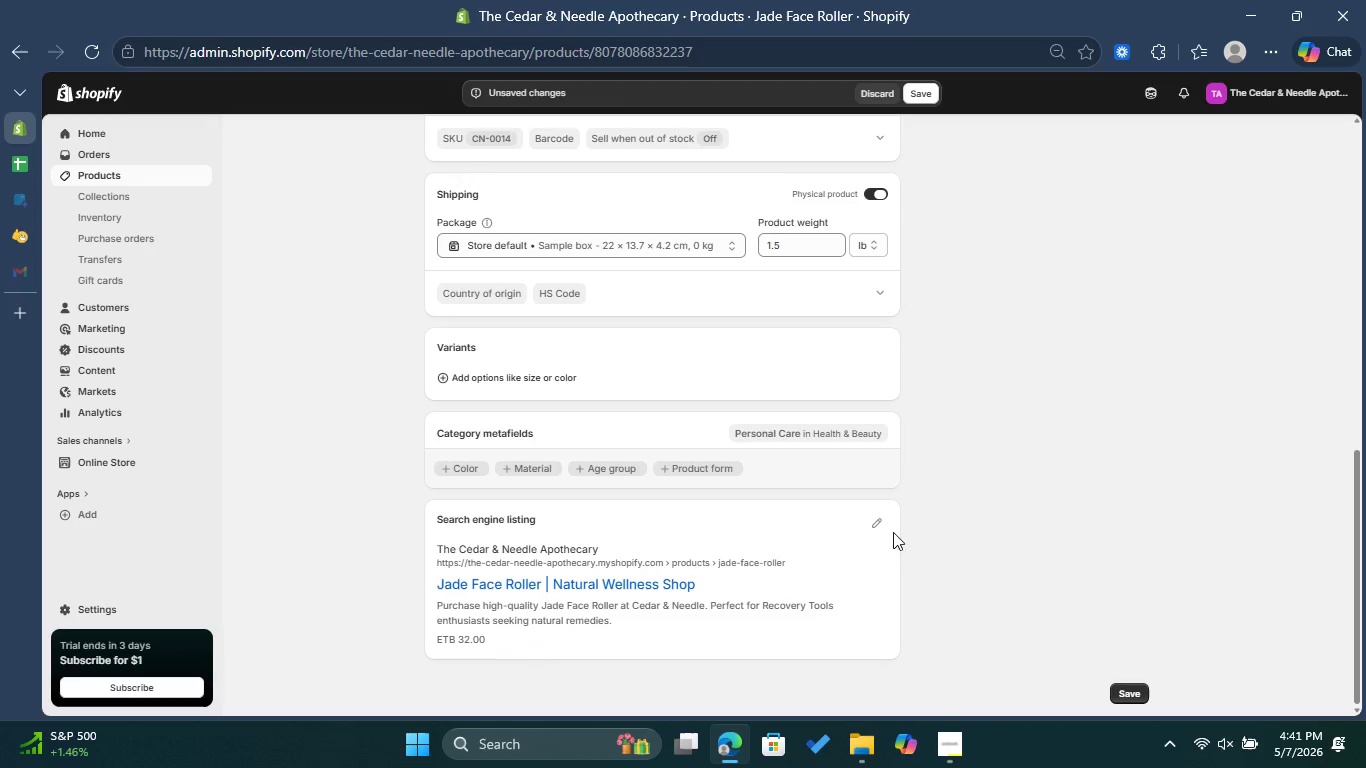 
left_click([883, 519])
 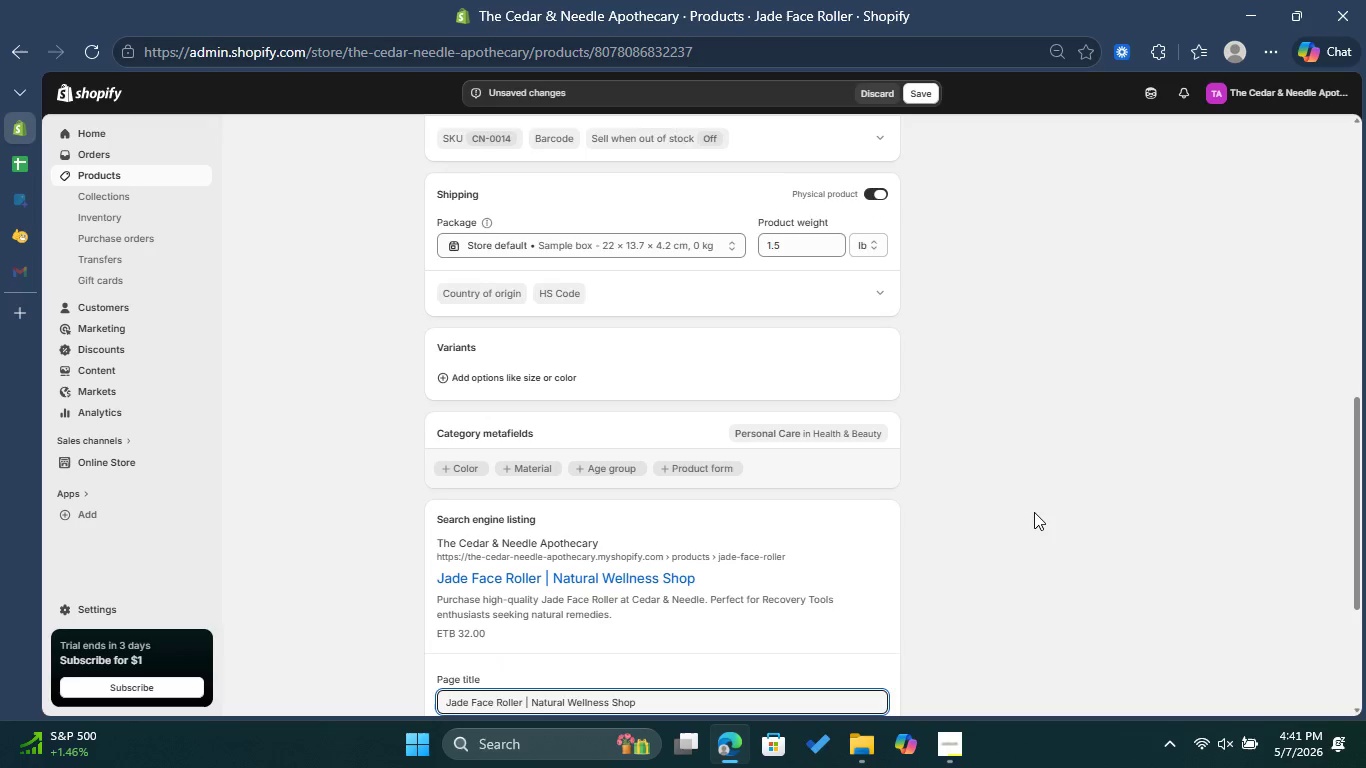 
scroll: coordinate [1035, 512], scroll_direction: down, amount: 3.0
 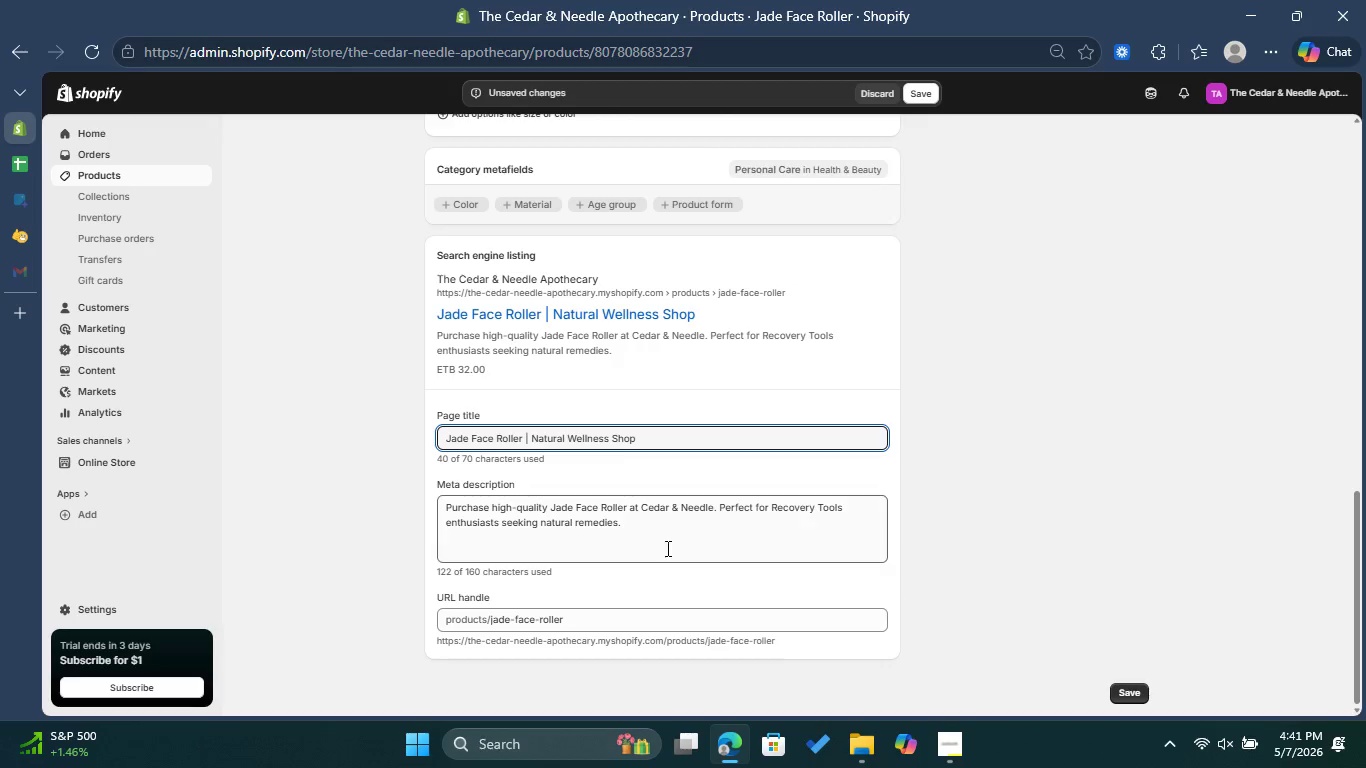 
left_click([653, 537])
 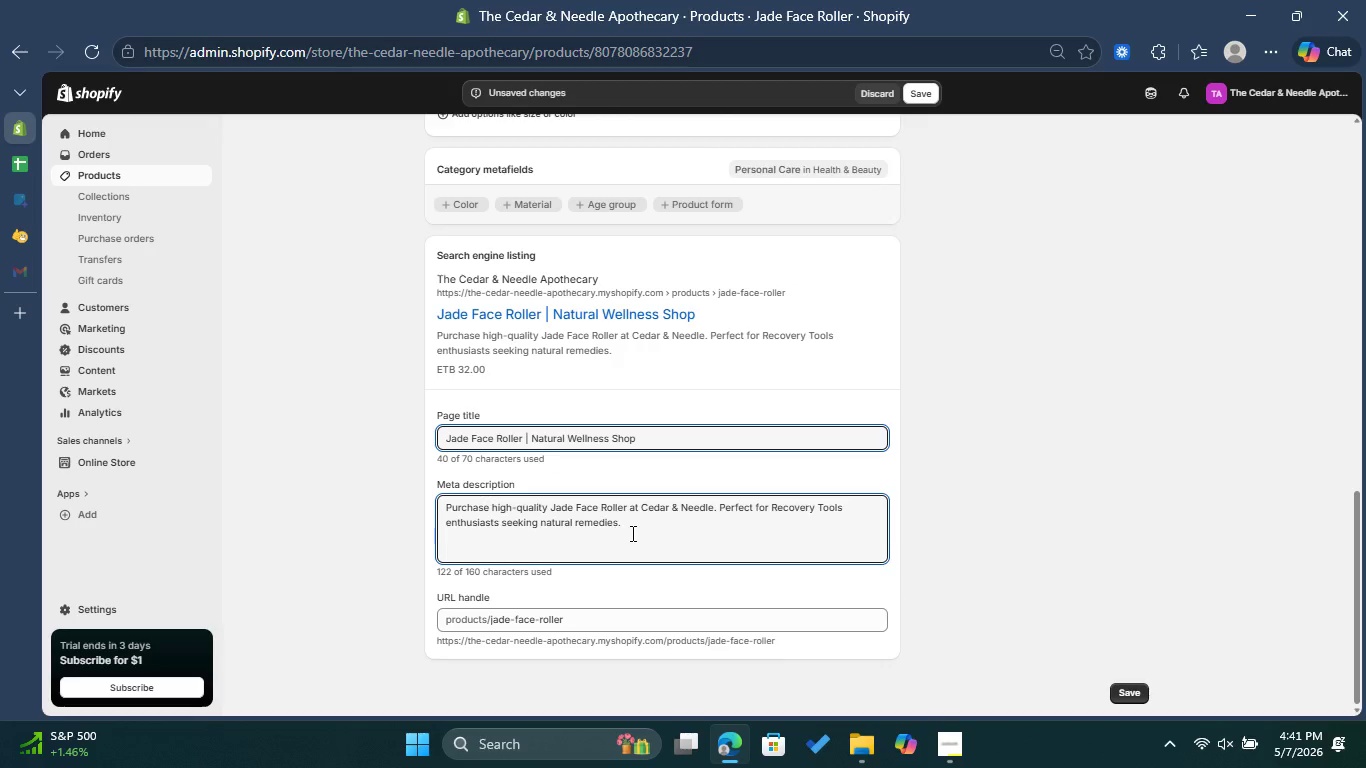 
type( Shop now at Cedar & Needle Apothecary)
 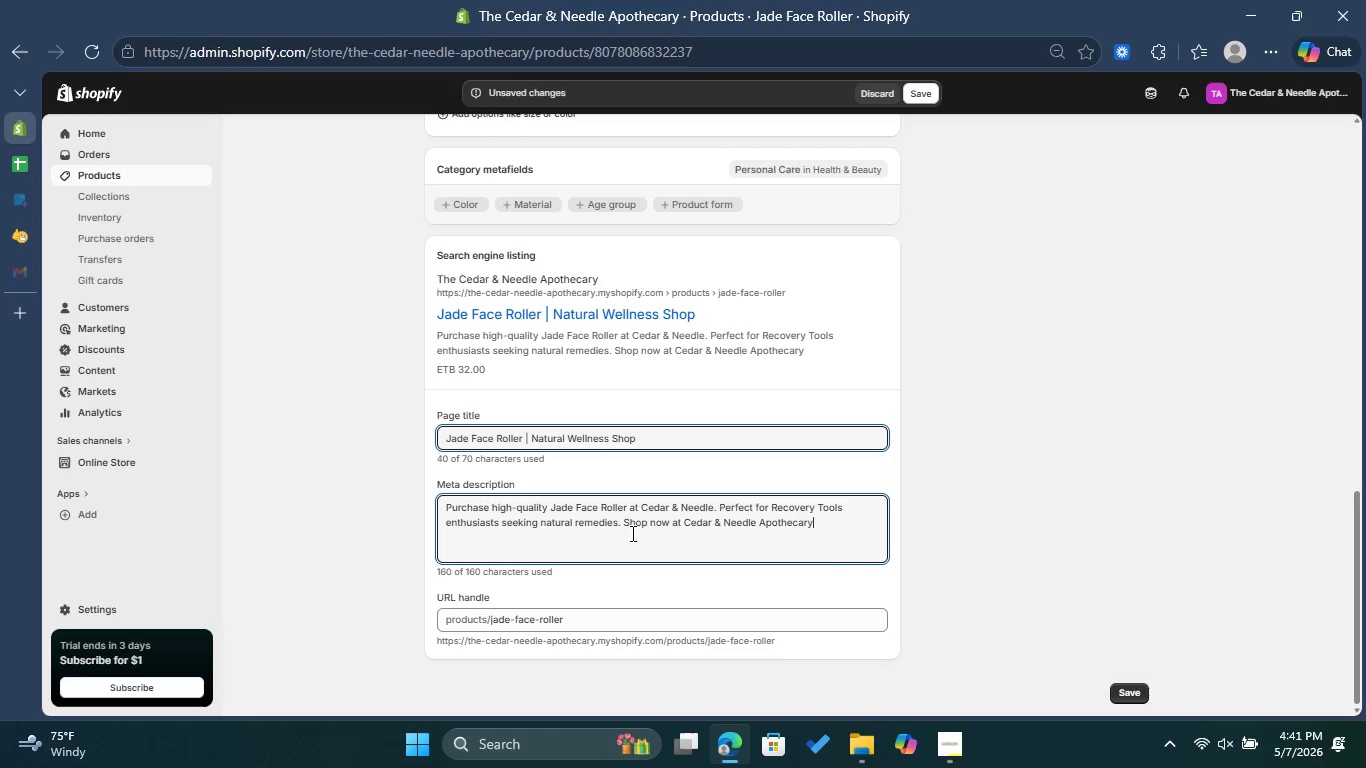 
left_click([948, 473])
 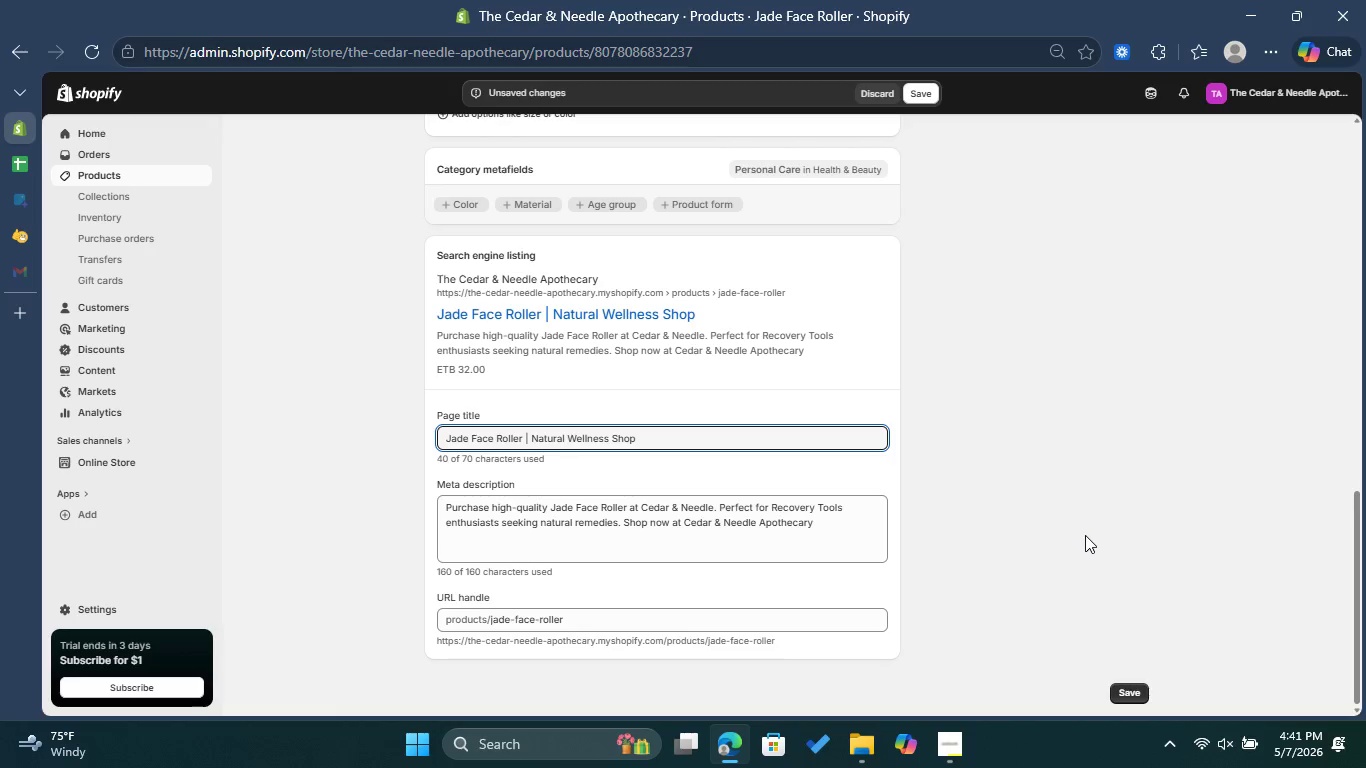 
left_click([1129, 687])
 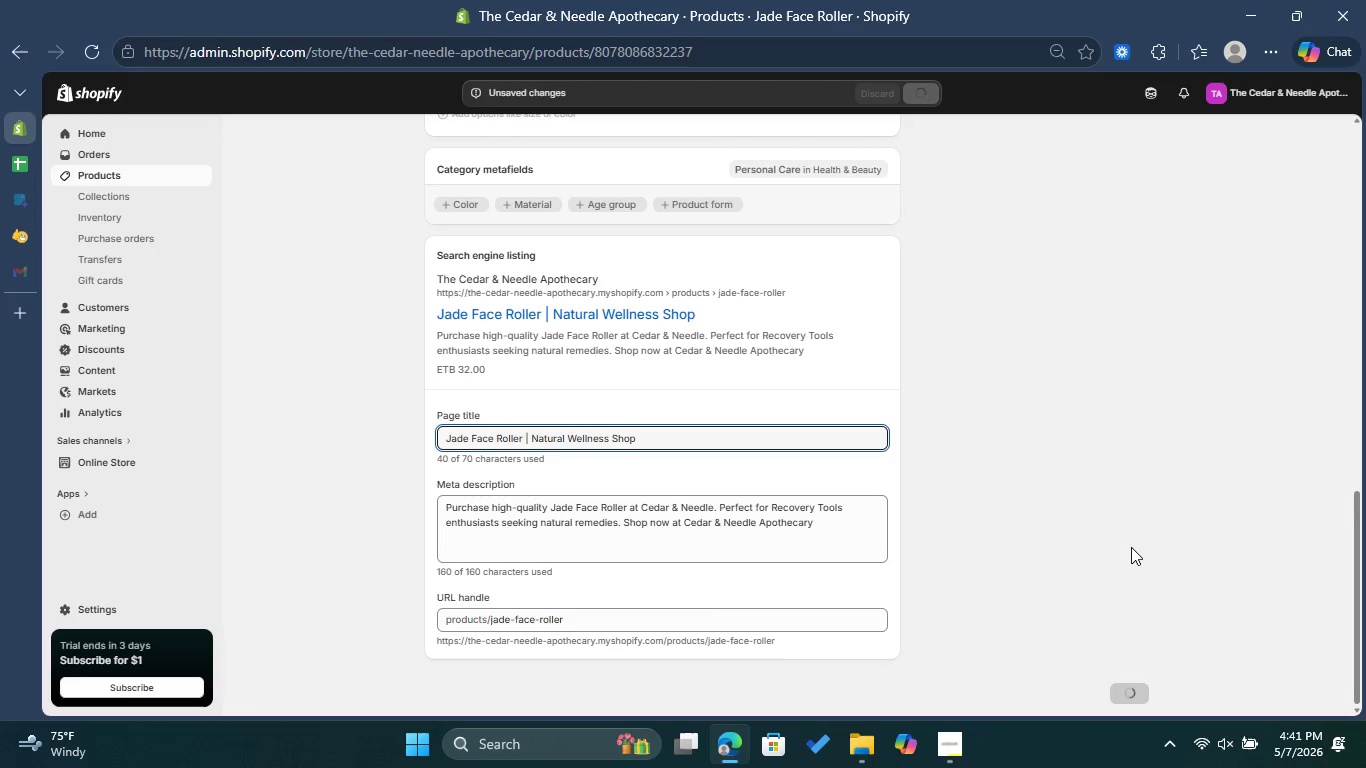 
wait(10.84)
 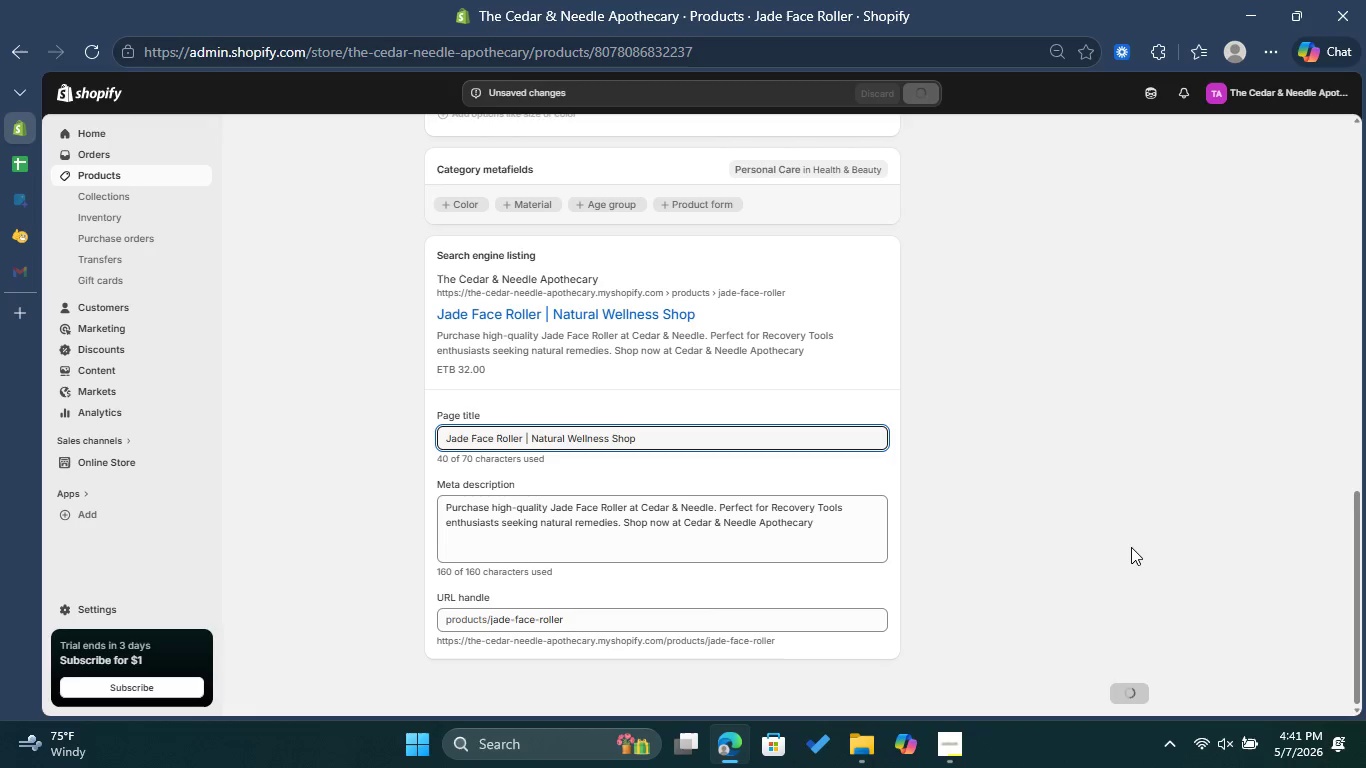 
scroll: coordinate [1073, 445], scroll_direction: up, amount: 9.0
 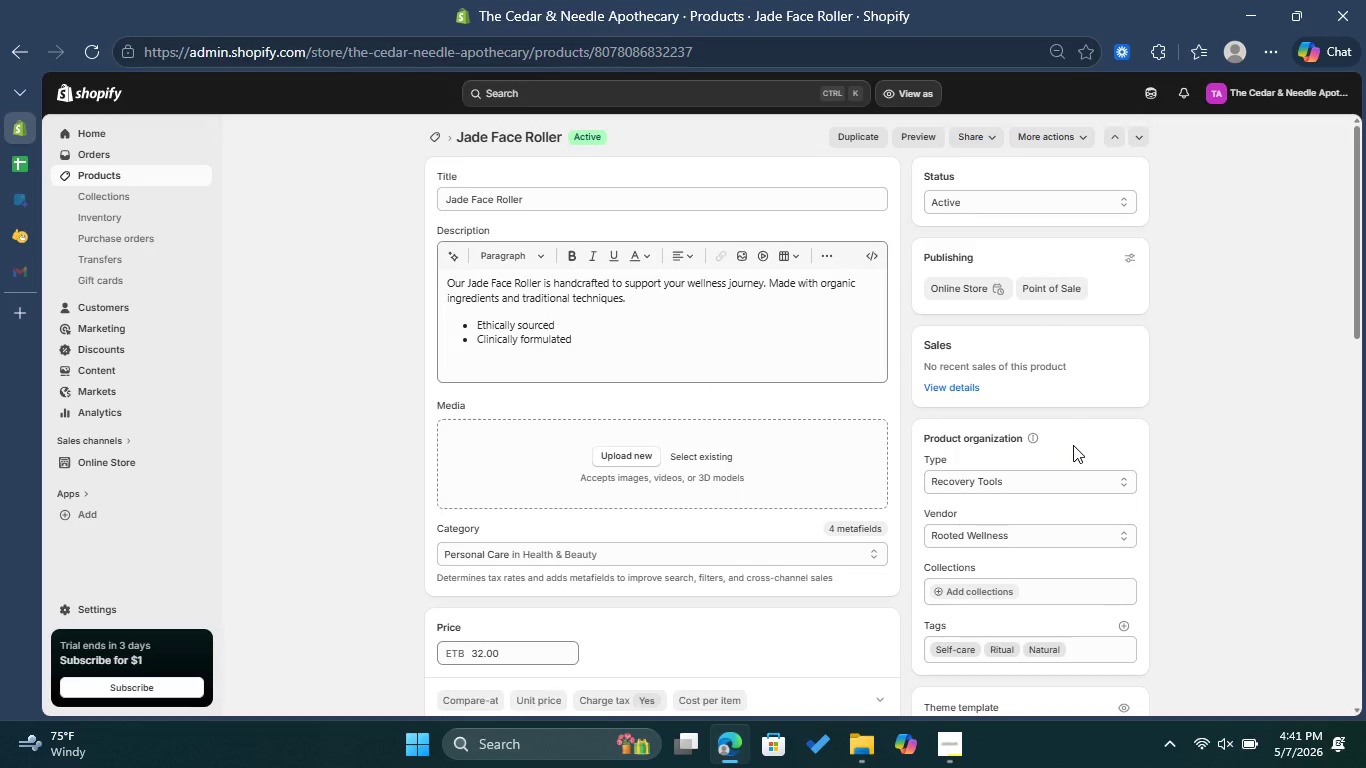 
scroll: coordinate [1073, 445], scroll_direction: down, amount: 2.0
 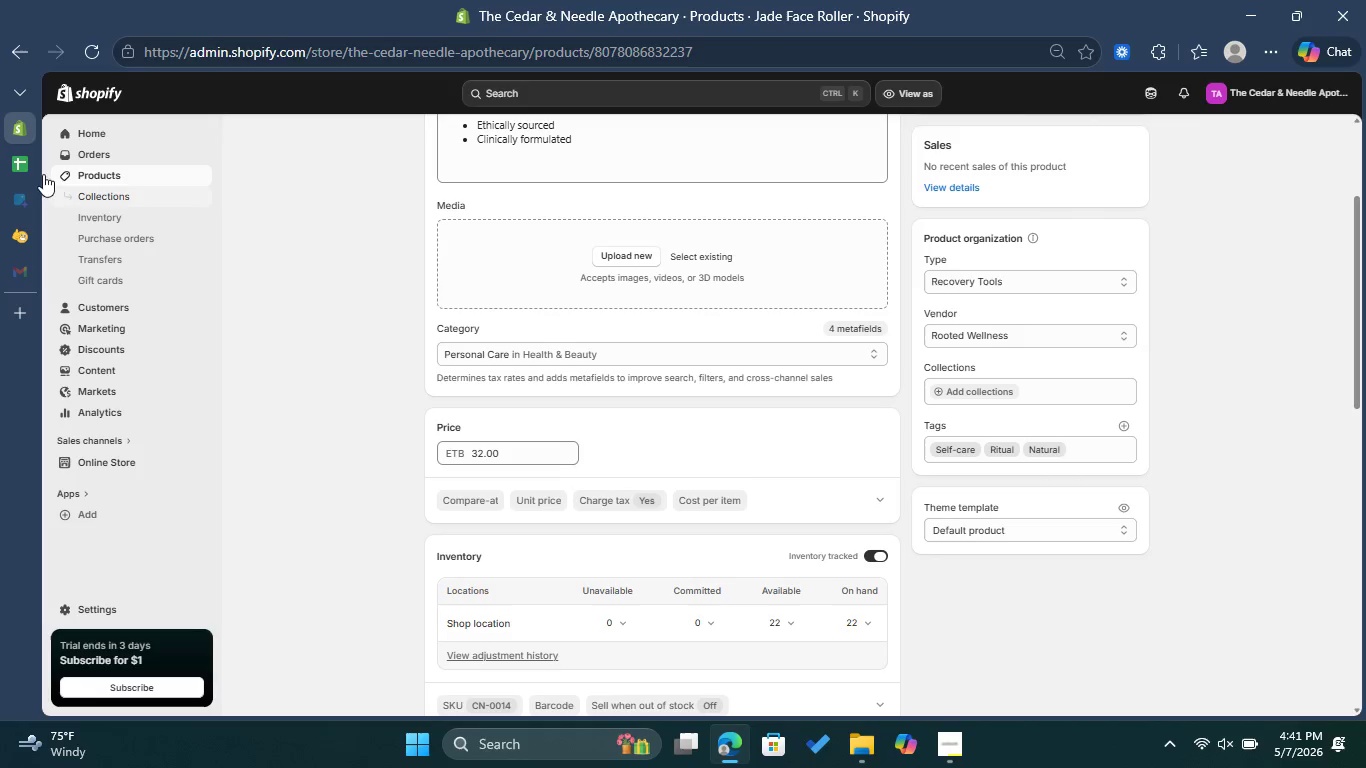 
scroll: coordinate [553, 296], scroll_direction: up, amount: 3.0
 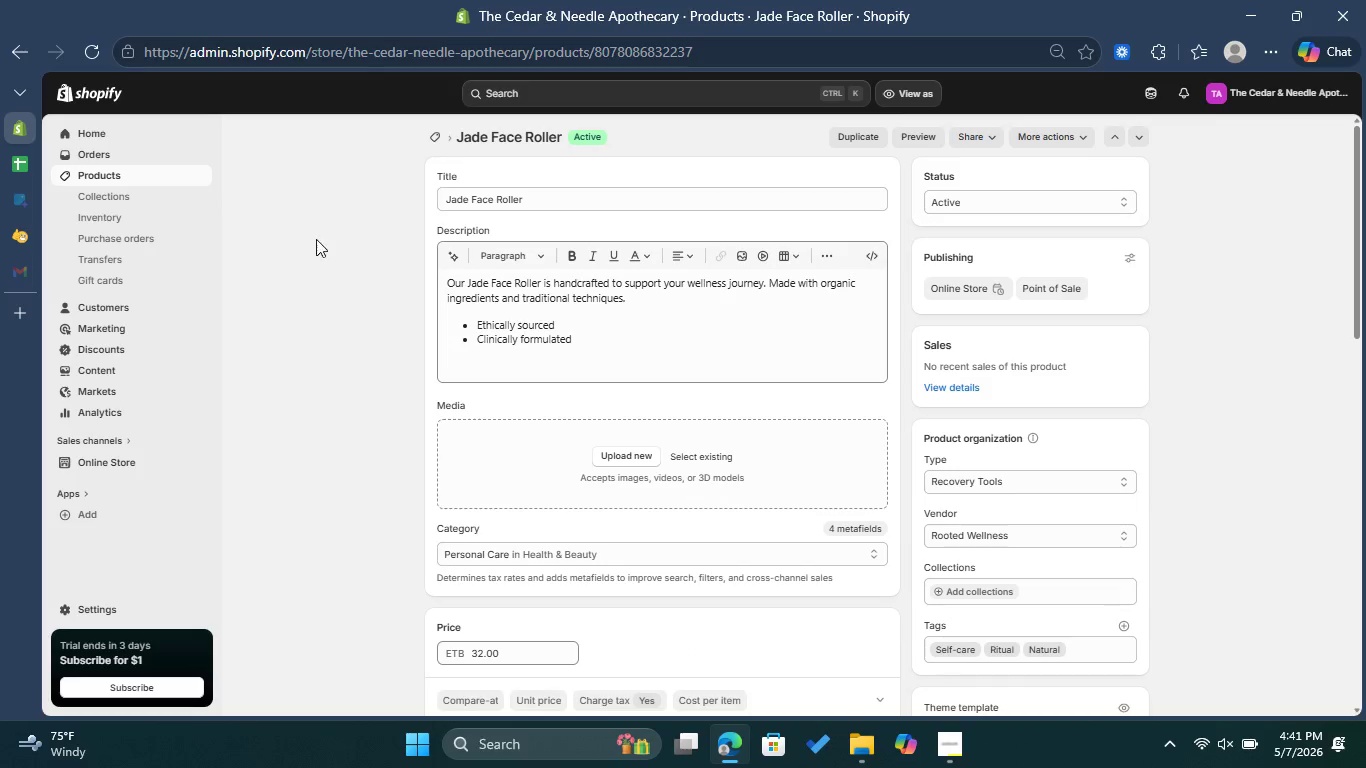 
left_click([16, 172])
 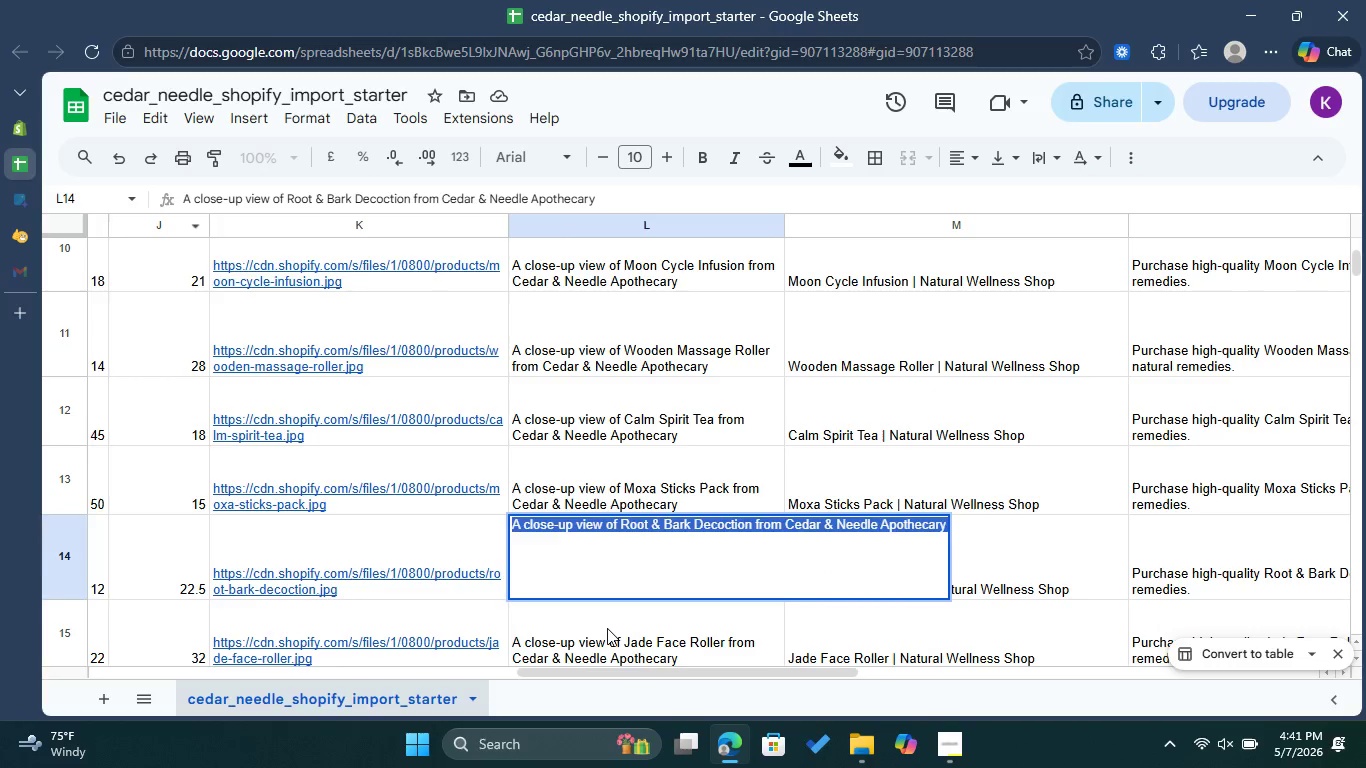 
double_click([607, 628])
 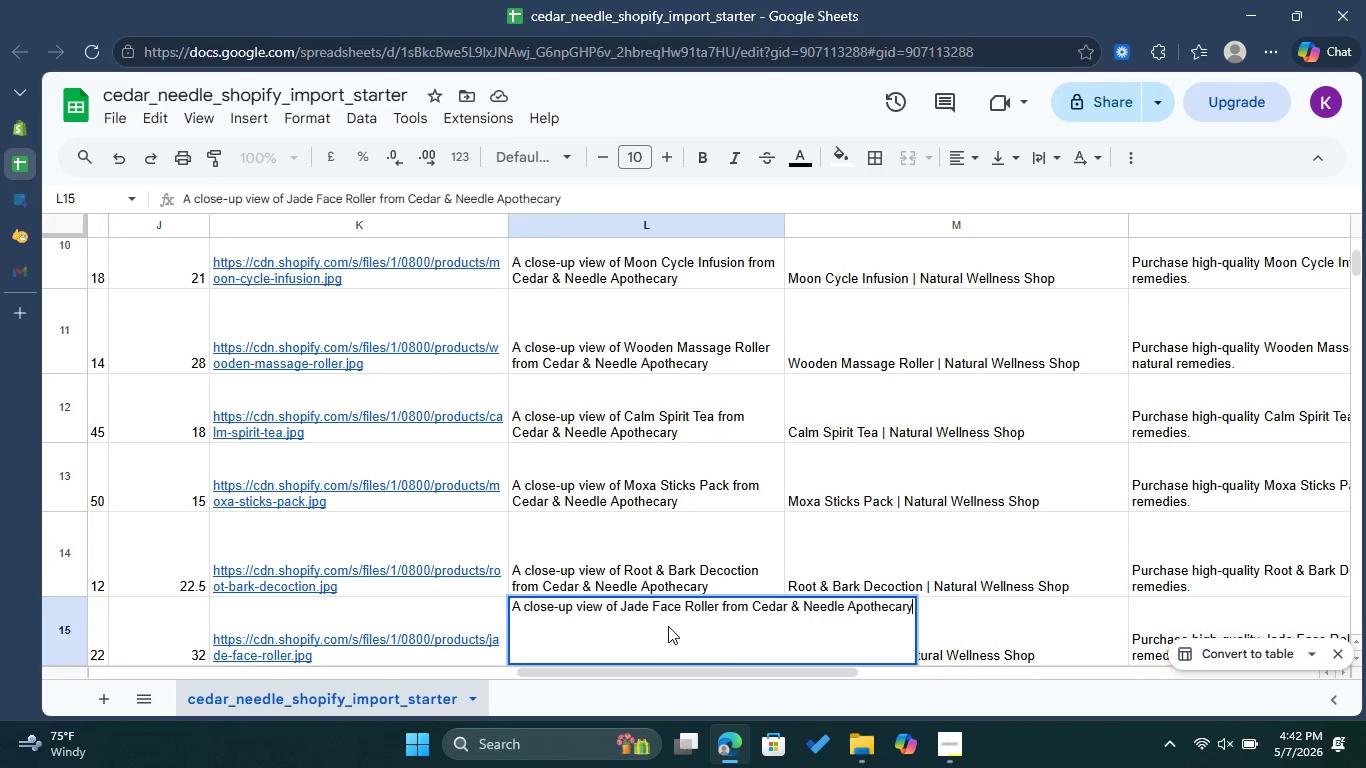 
key(Control+A)
 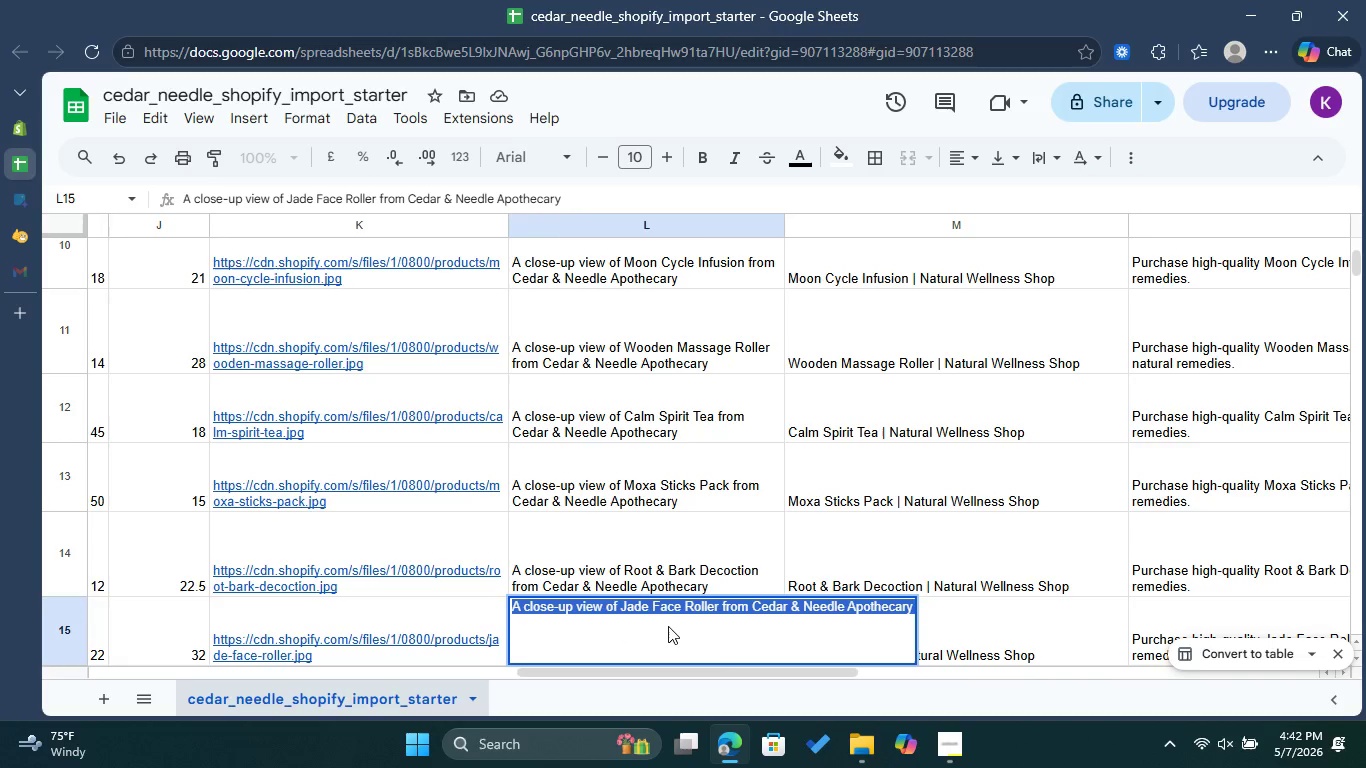 
key(Control+C)
 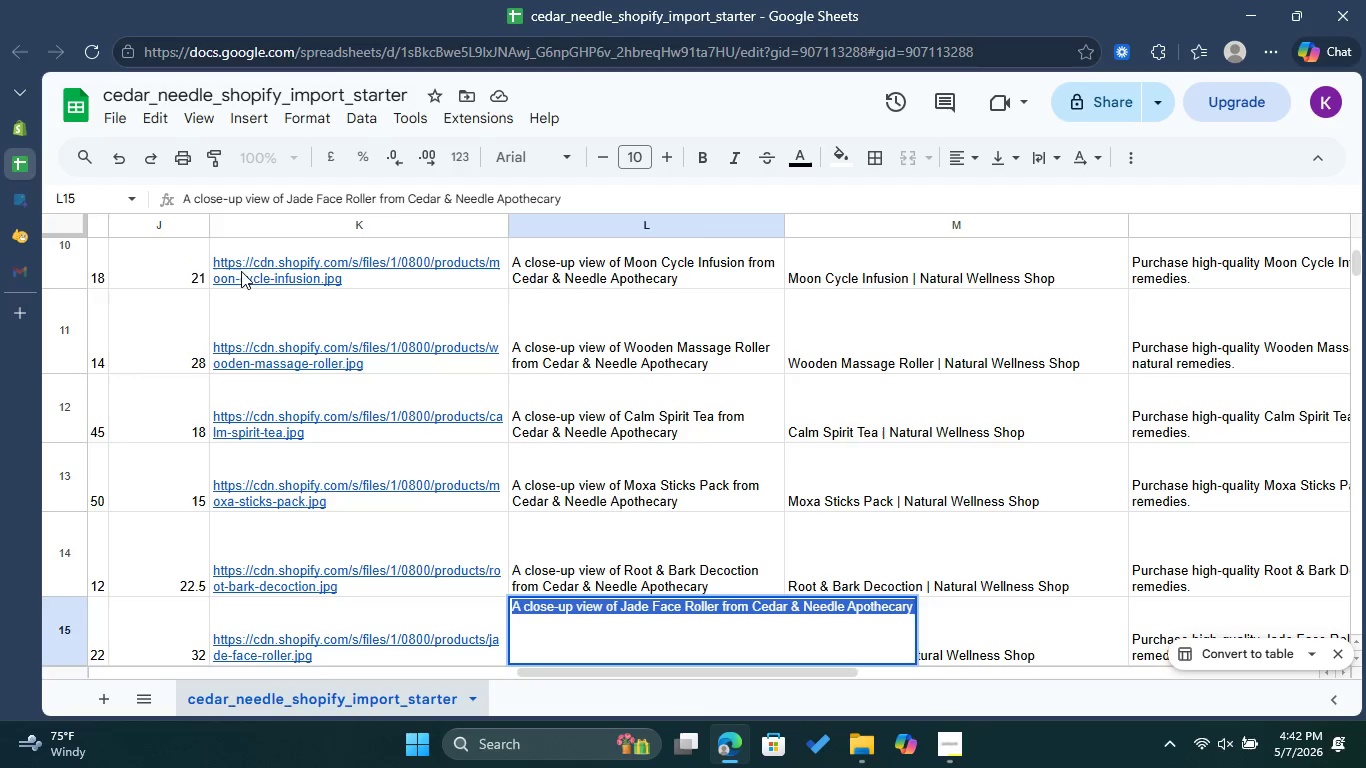 
left_click([15, 233])
 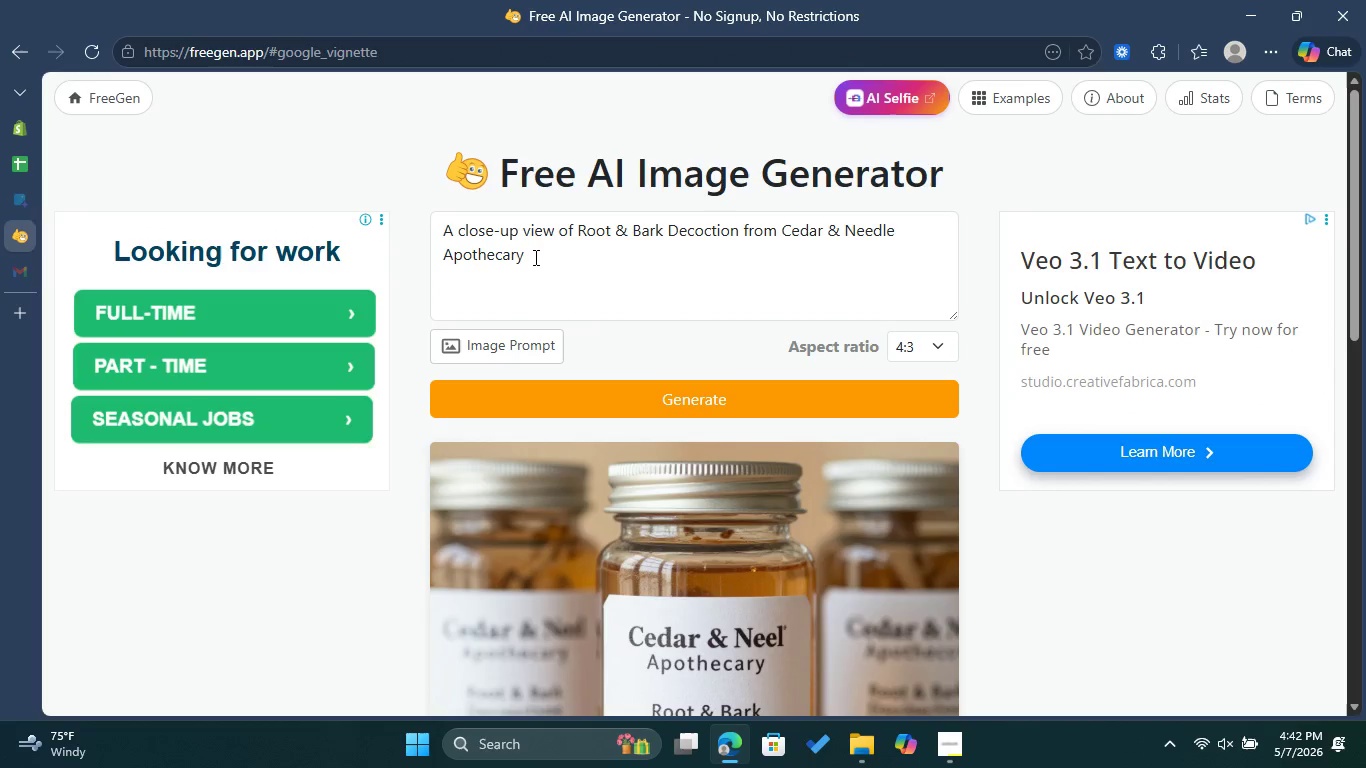 
left_click_drag(start_coordinate=[539, 258], to_coordinate=[445, 237])
 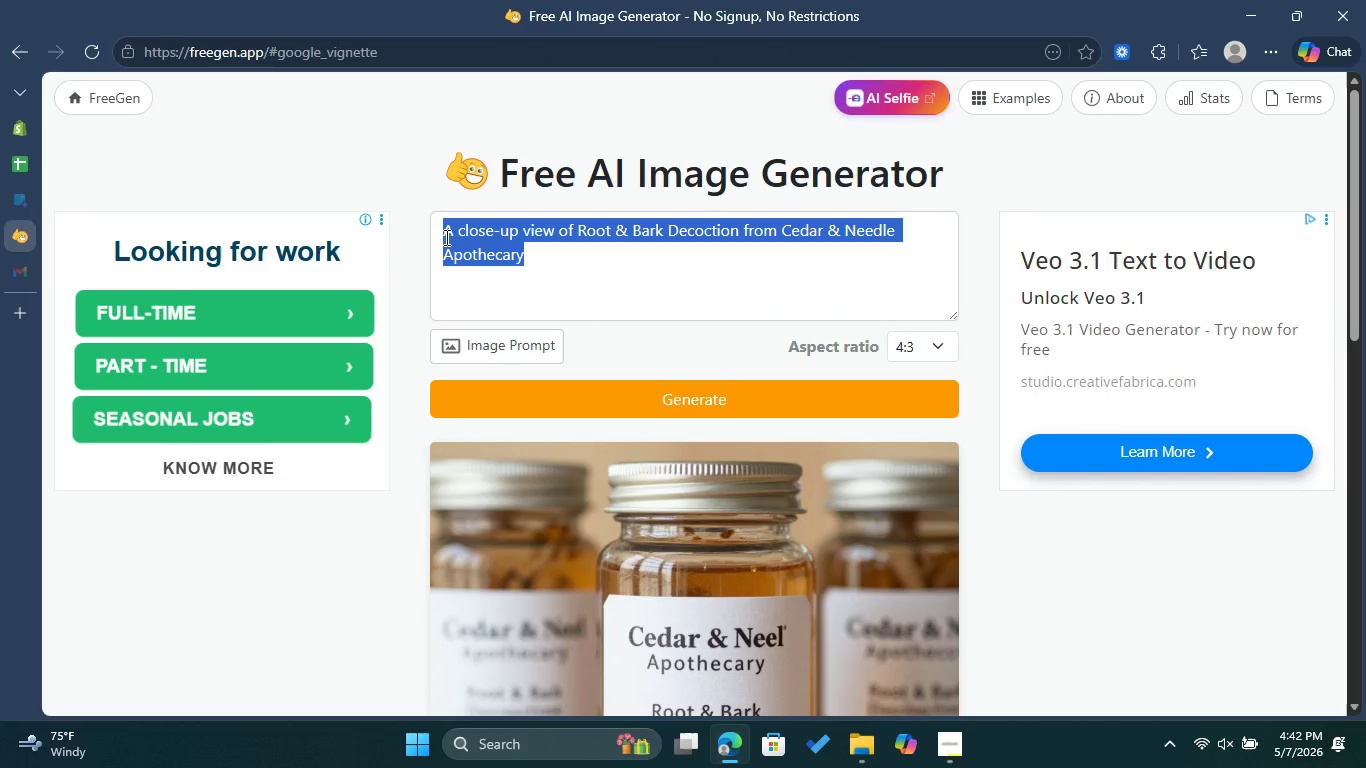 
key(Control+ControlLeft)
 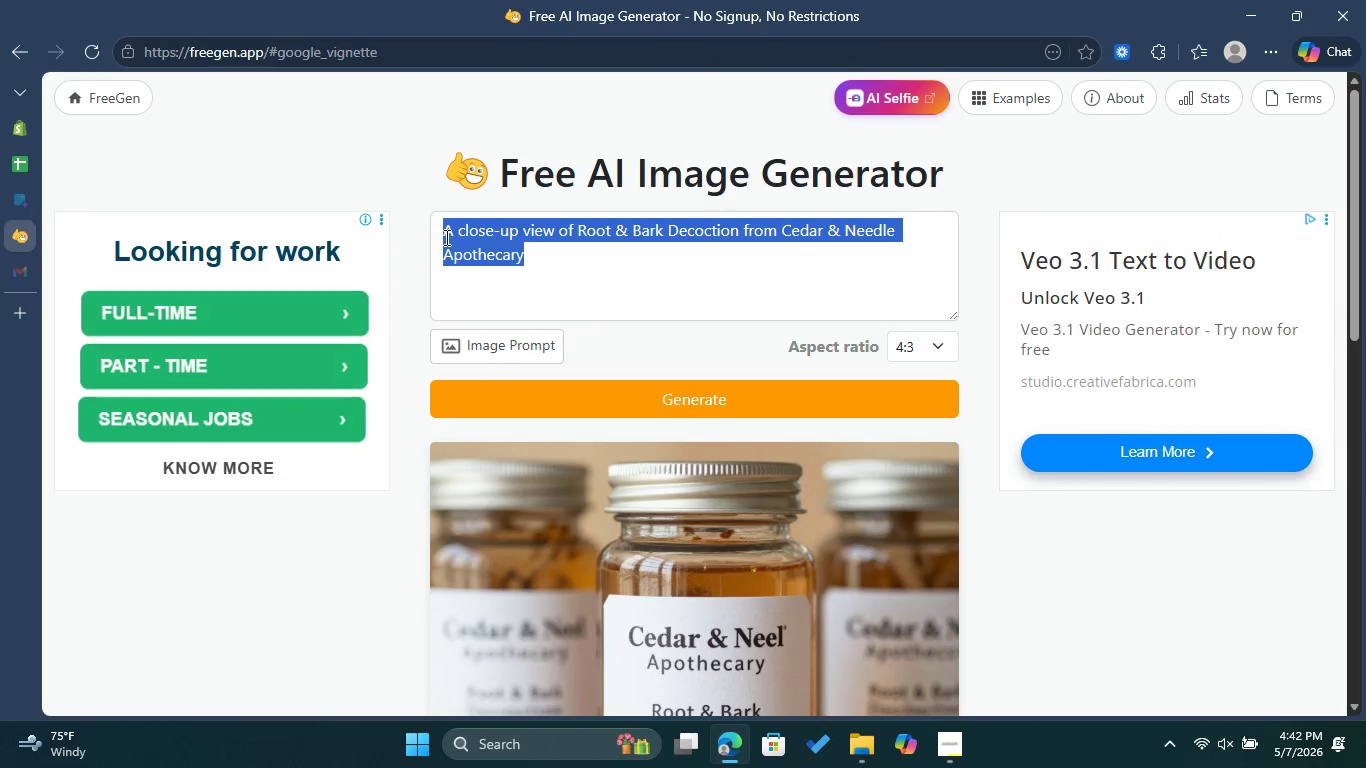 
key(Control+V)
 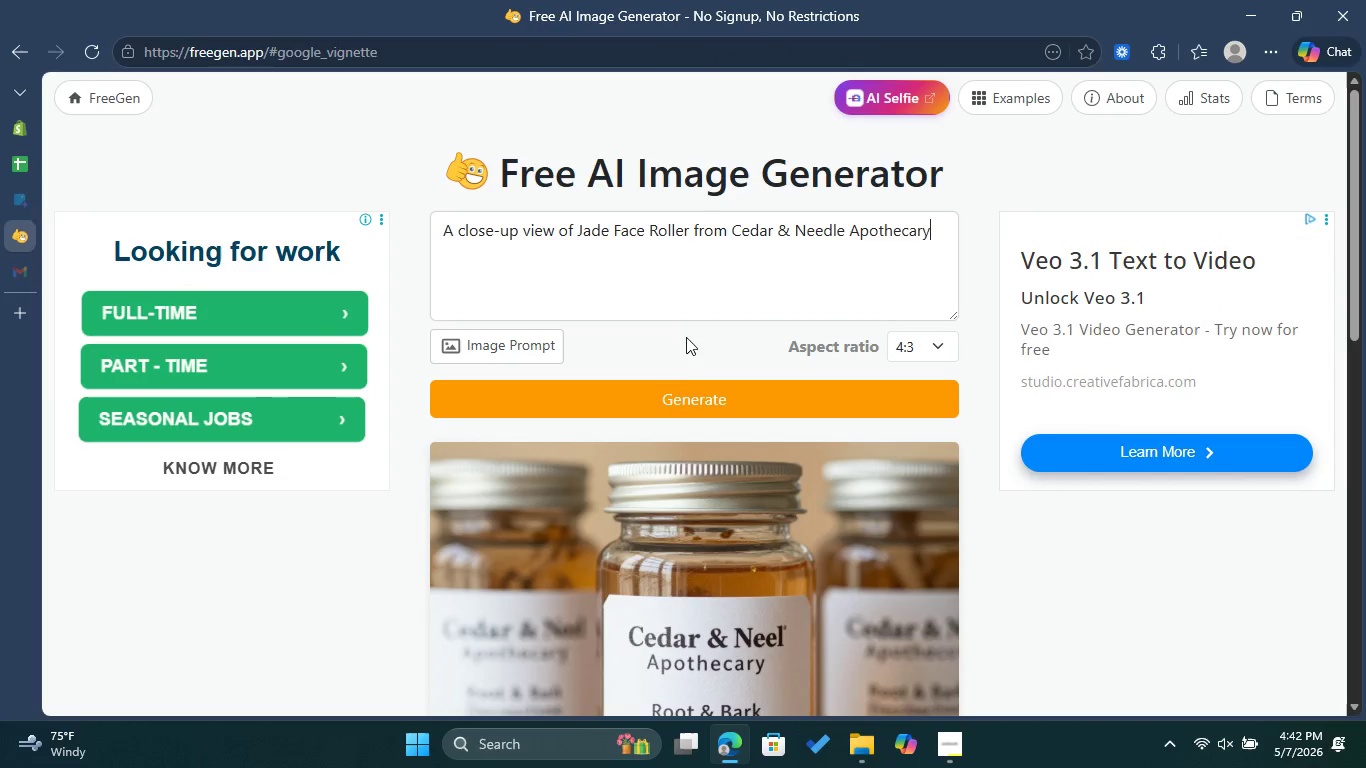 
left_click([687, 397])
 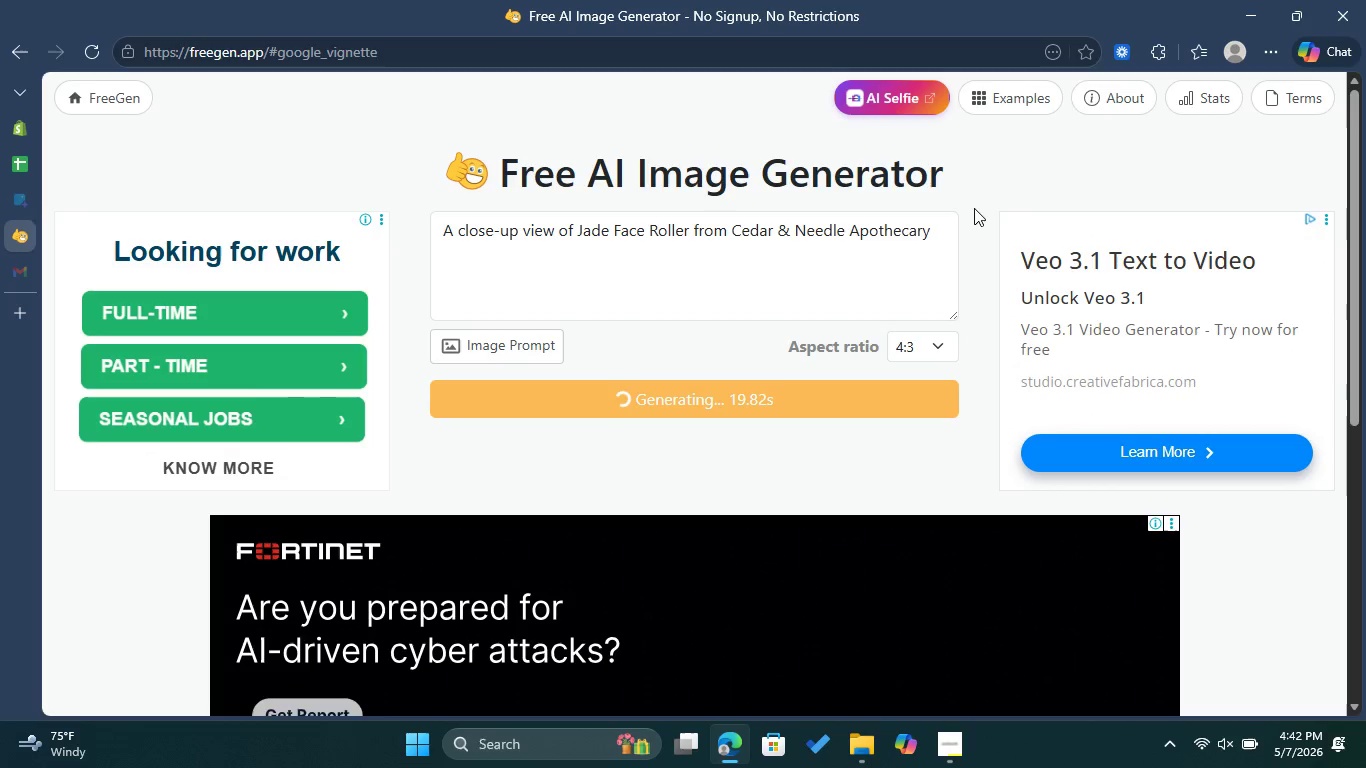 
wait(24.97)
 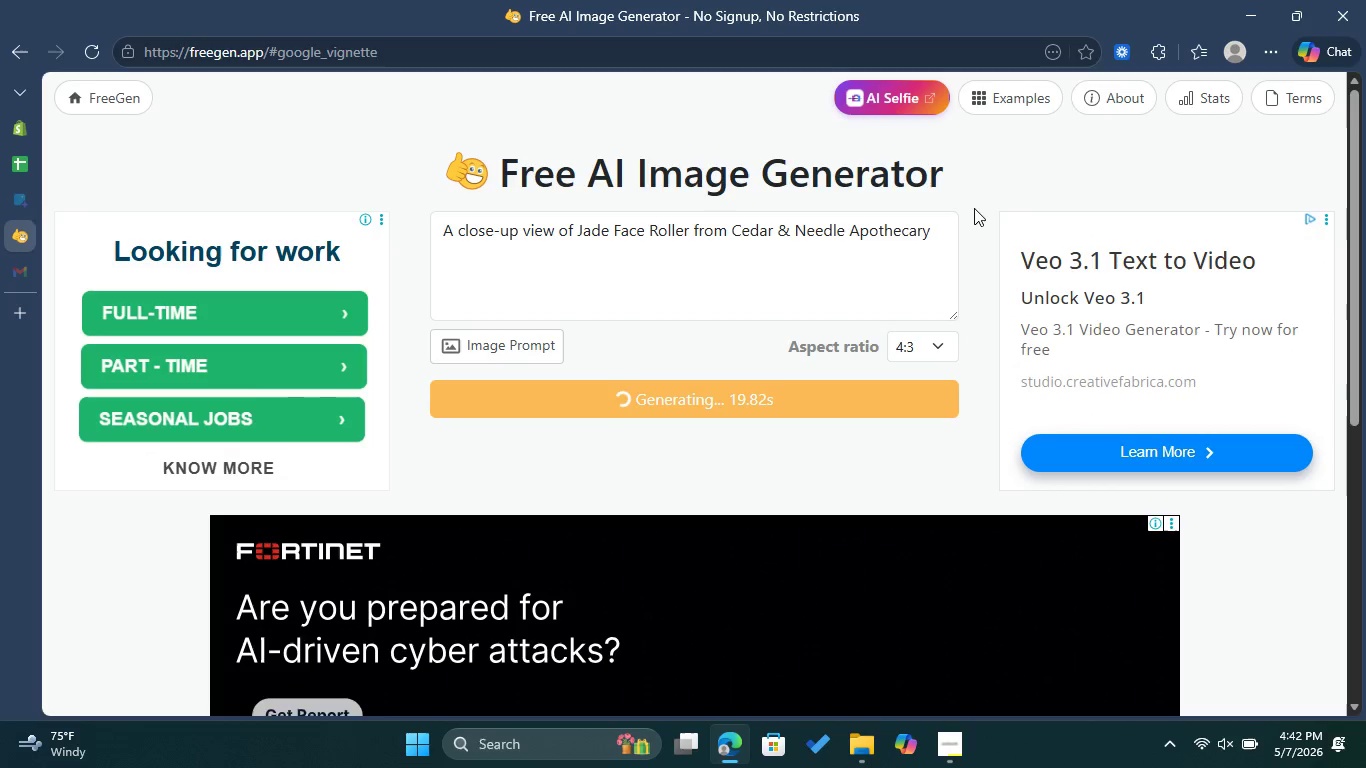 
scroll: coordinate [870, 344], scroll_direction: down, amount: 2.0
 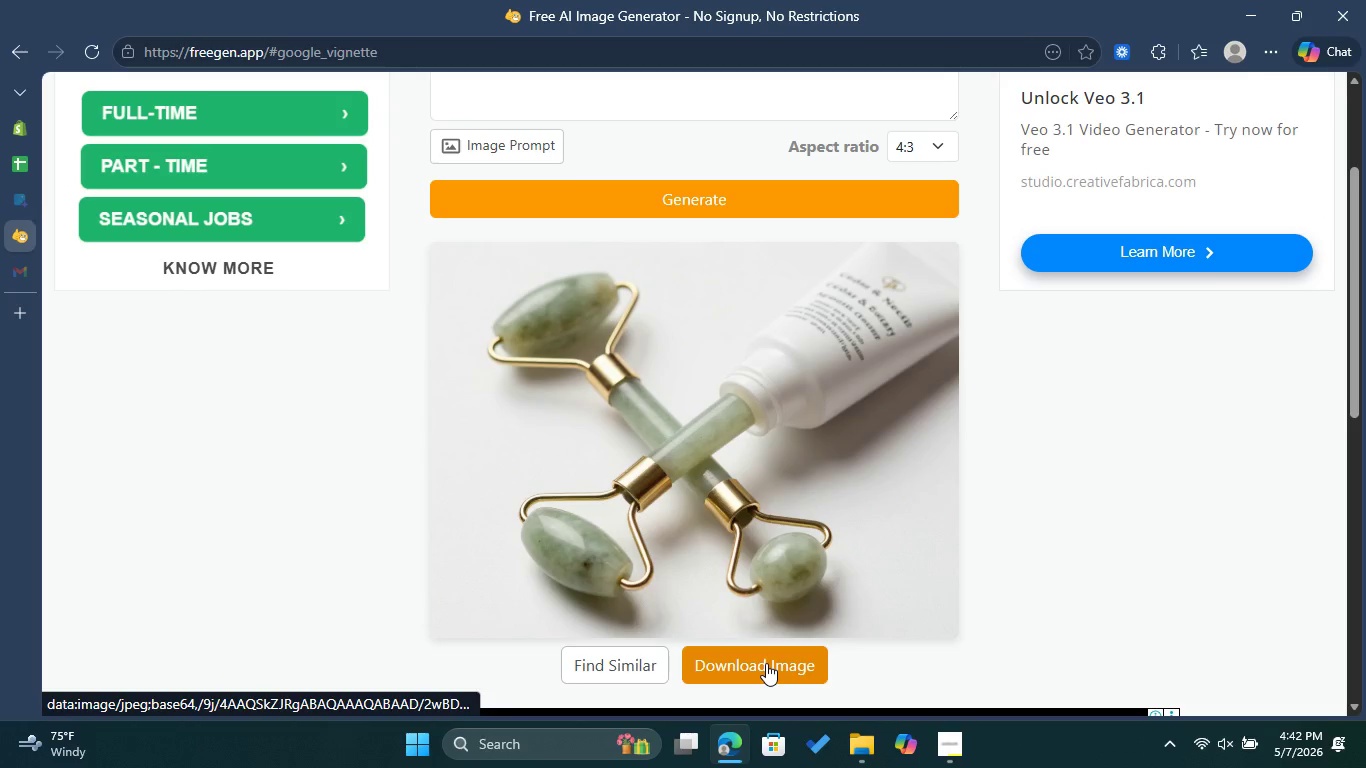 
scroll: coordinate [800, 445], scroll_direction: up, amount: 2.0
 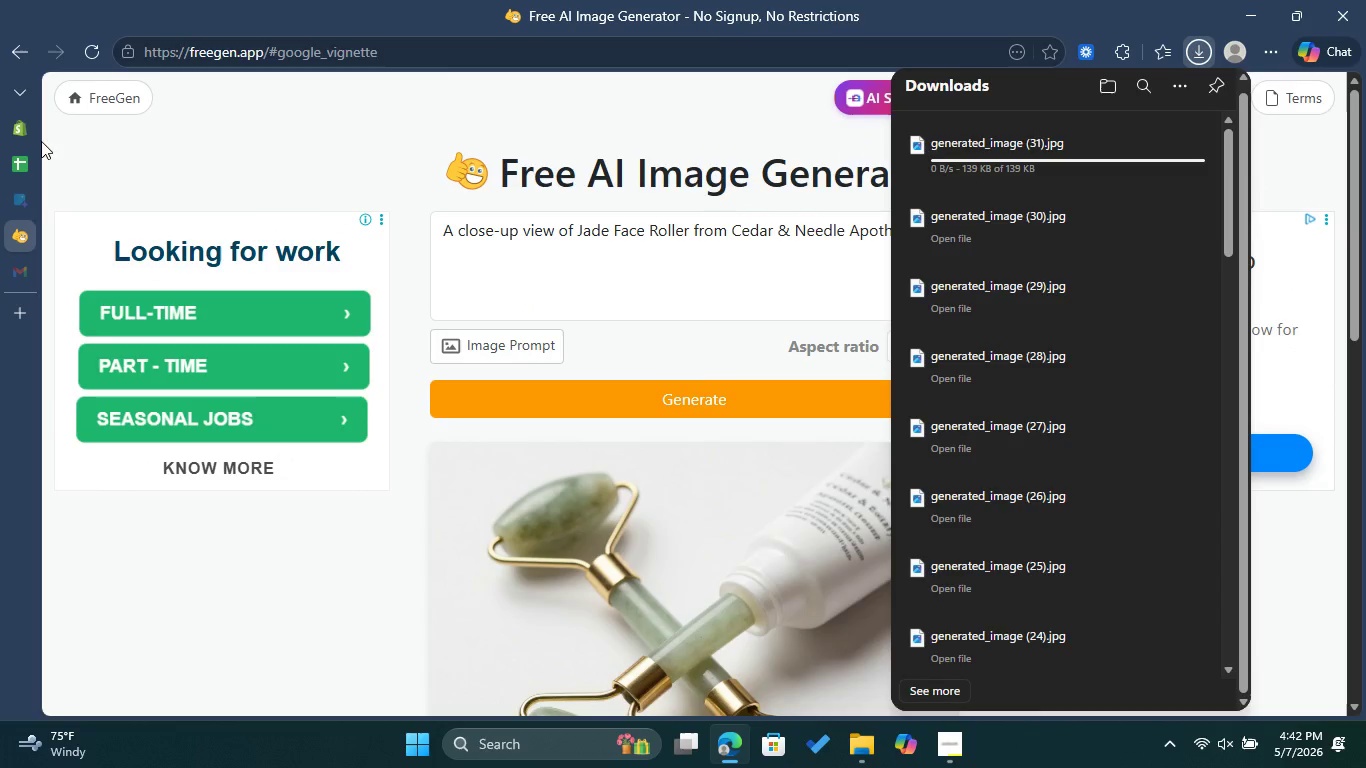 
left_click([19, 127])
 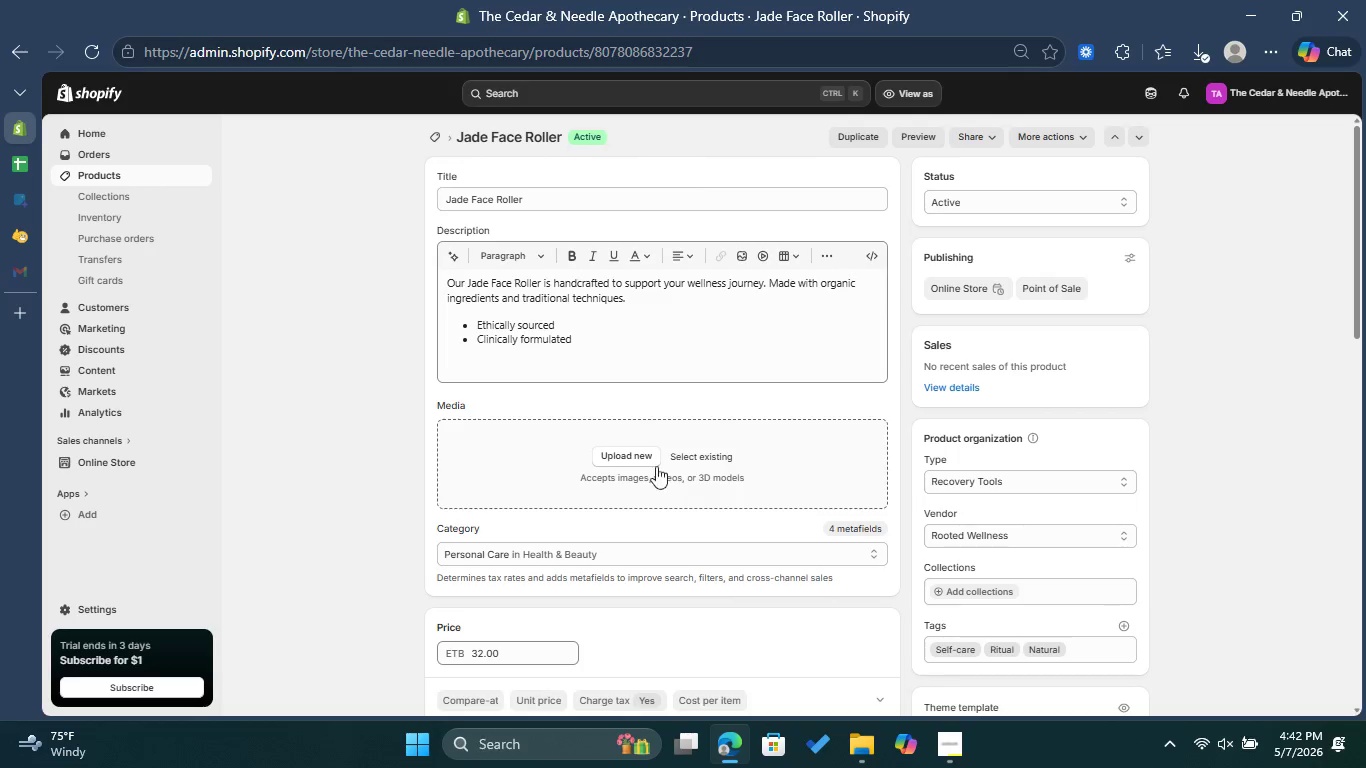 
left_click([640, 459])
 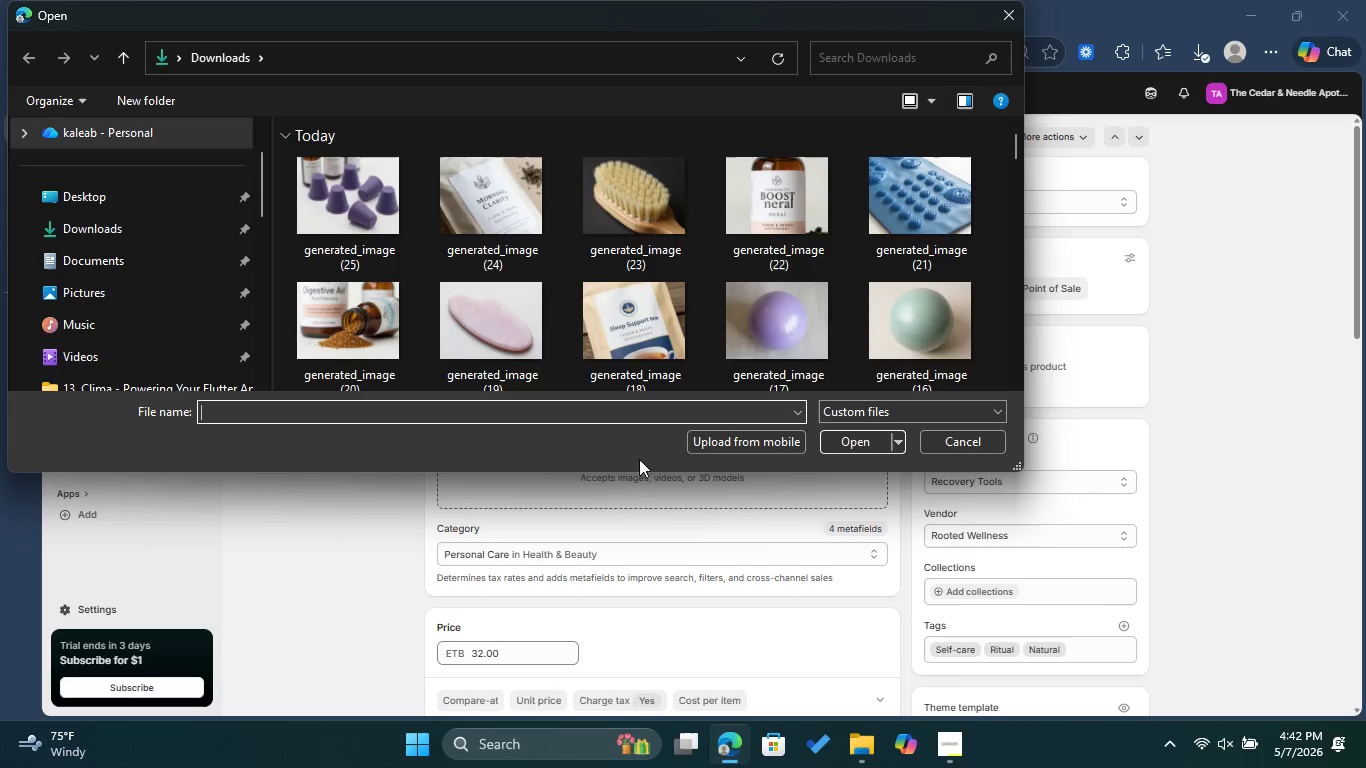 
left_click([334, 226])
 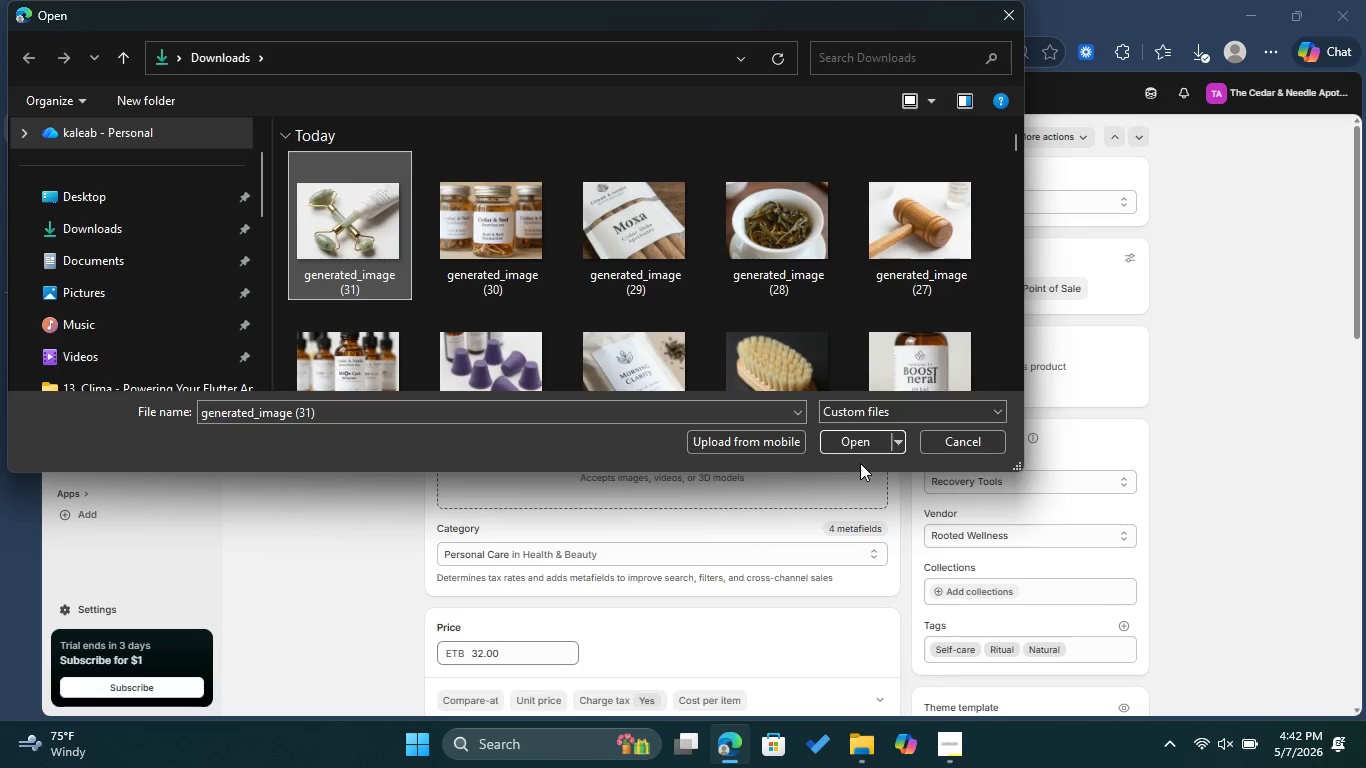 
left_click([855, 444])
 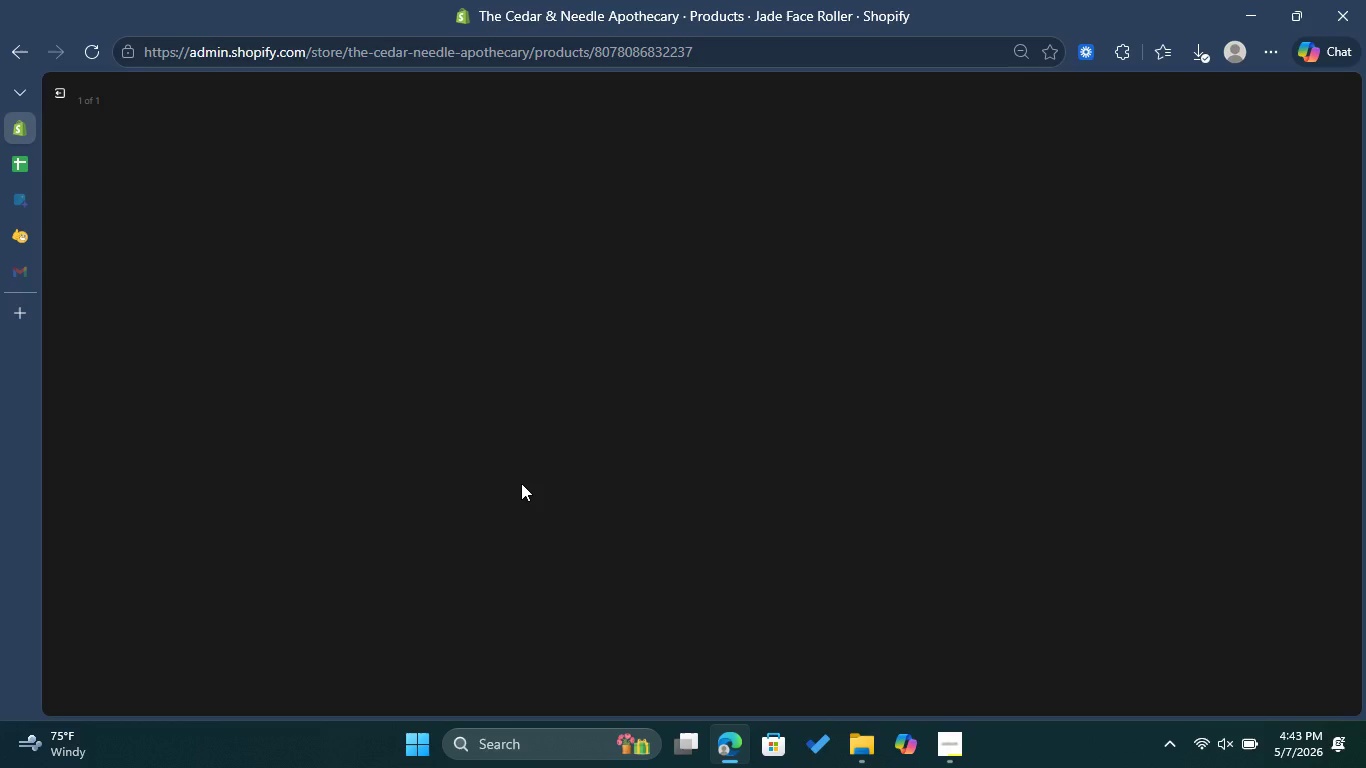 
wait(39.31)
 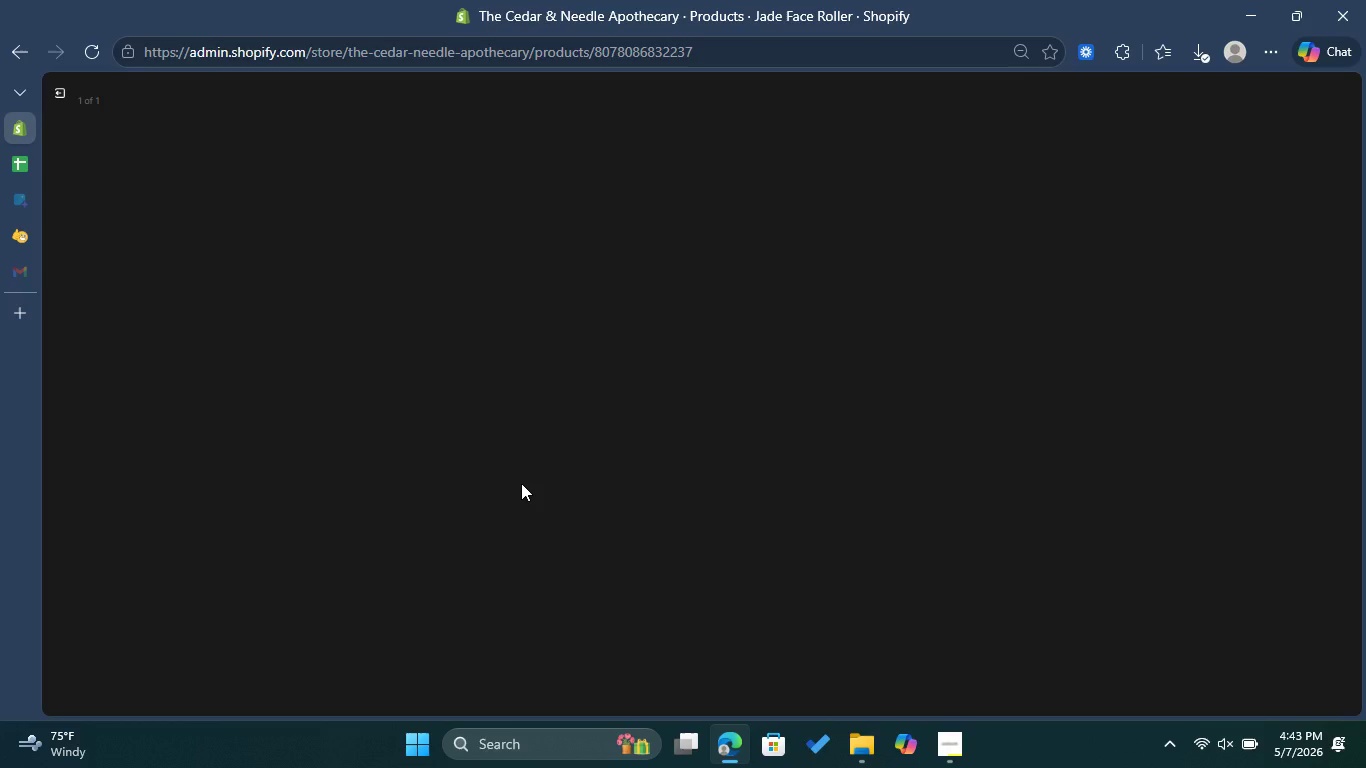 
left_click([1189, 256])
 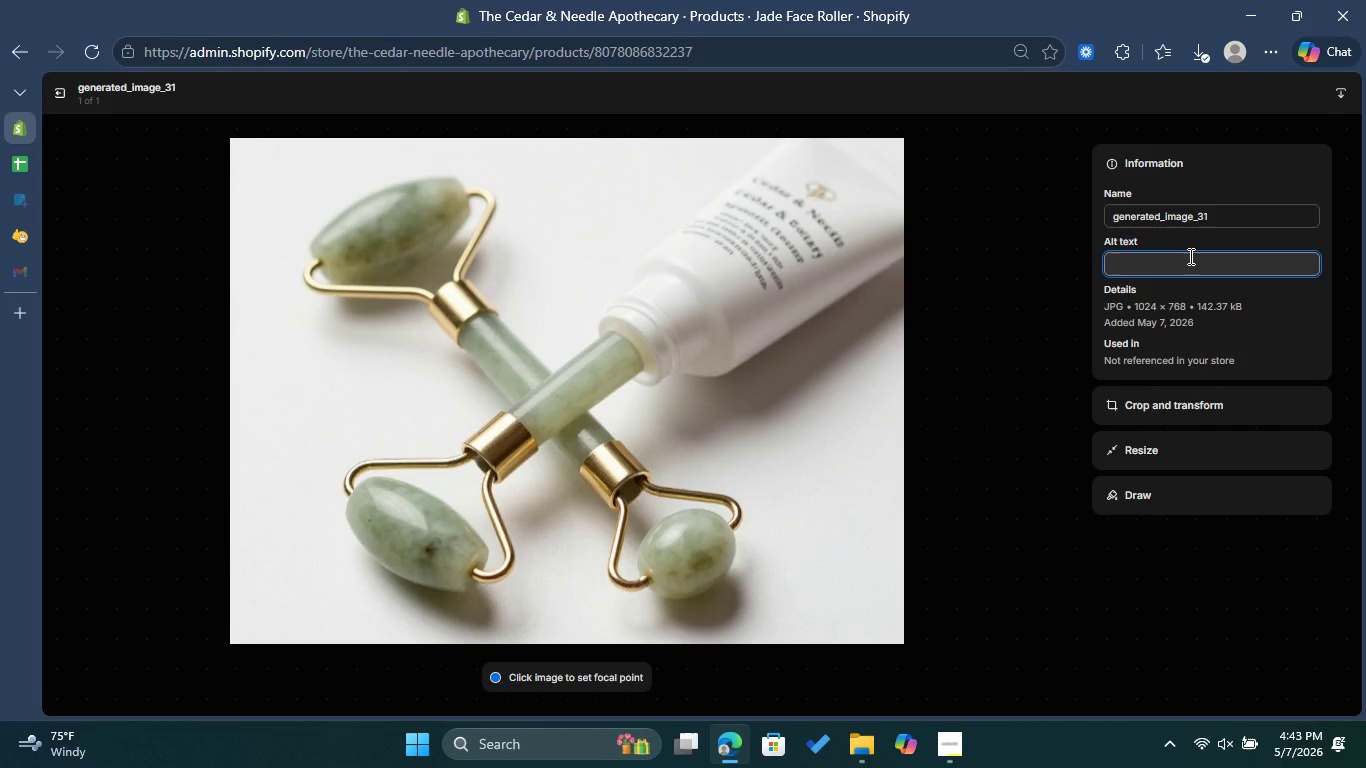 
key(Control+V)
 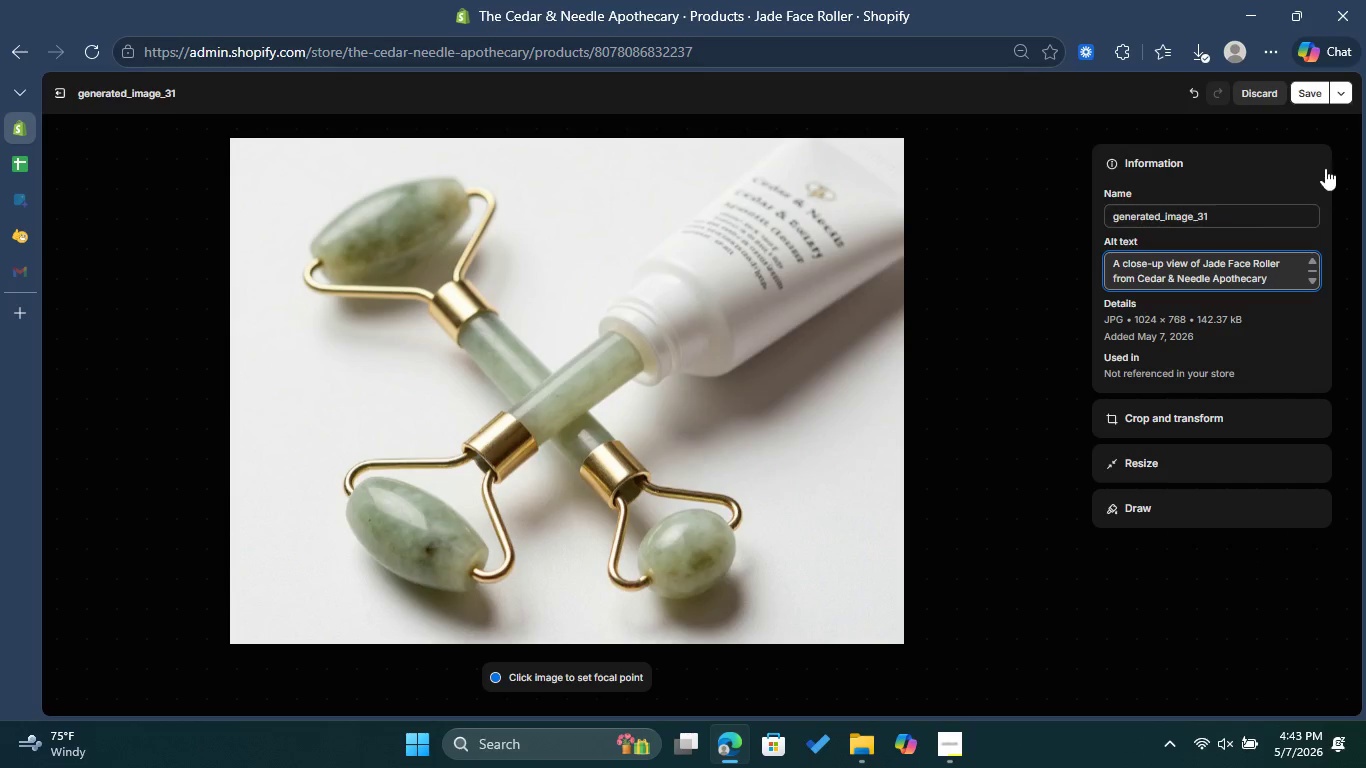 
left_click([1311, 80])
 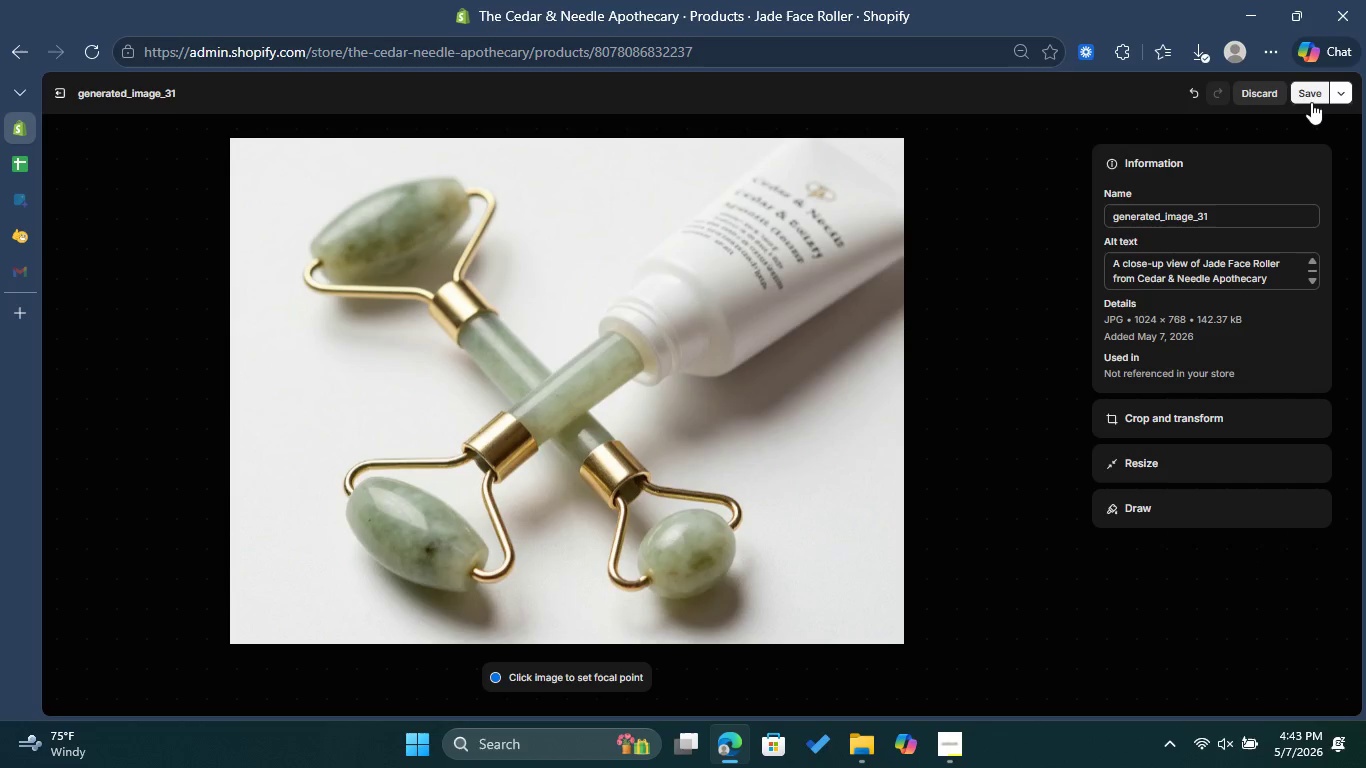 
left_click([1311, 102])
 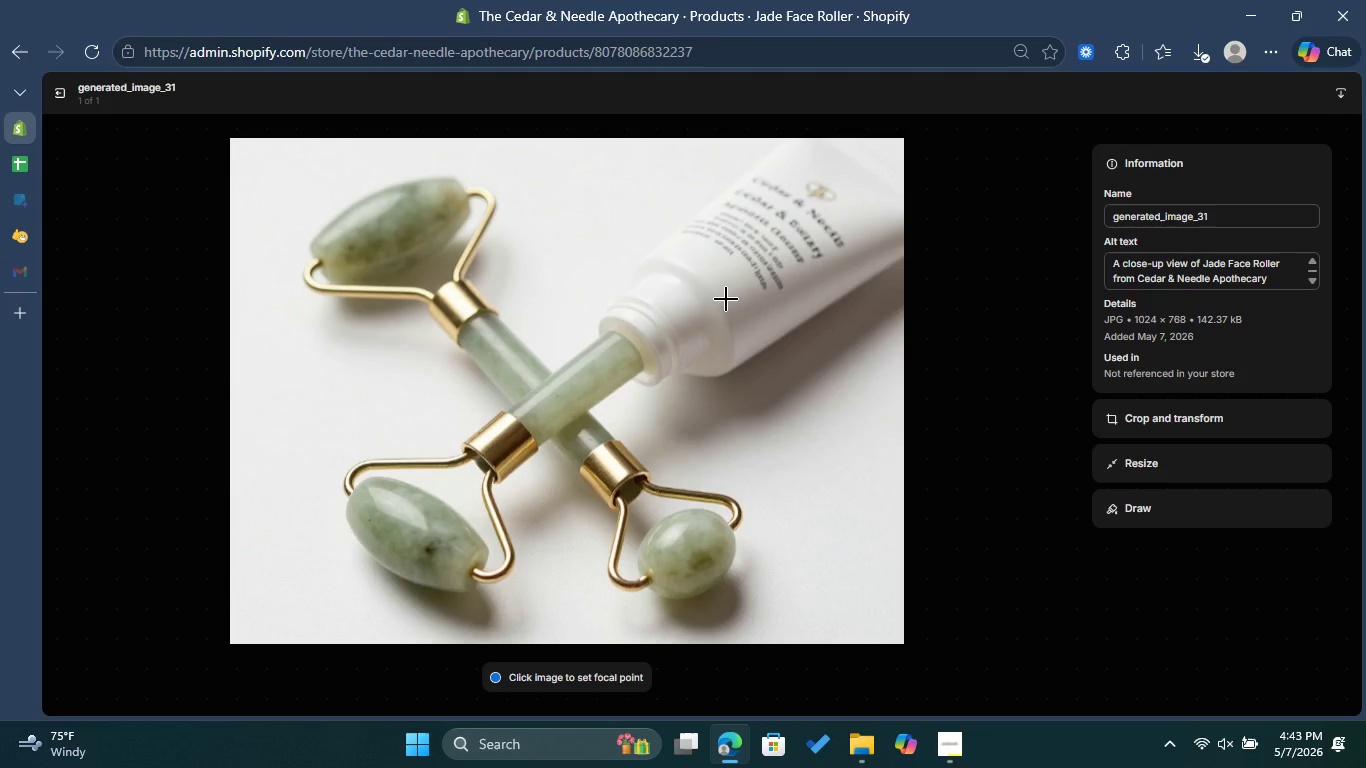 
wait(6.7)
 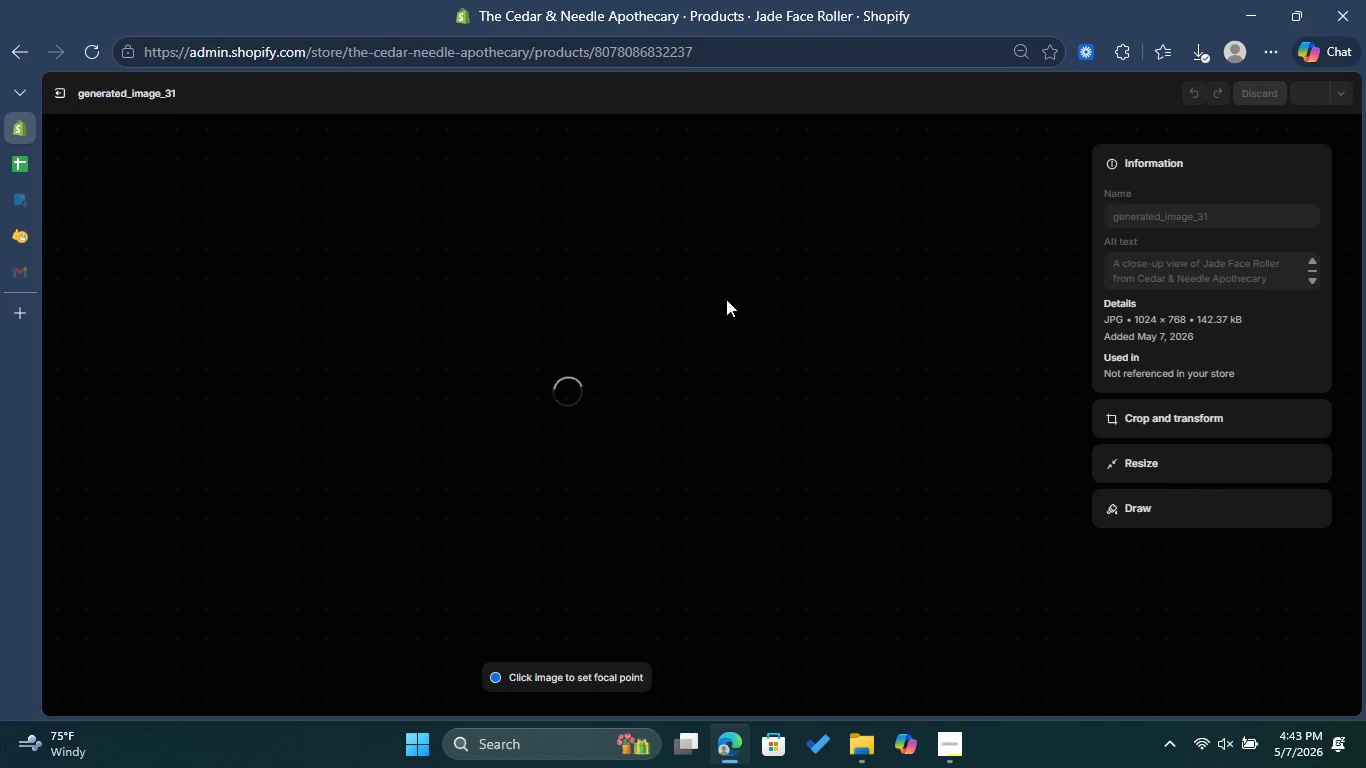 
left_click([69, 96])
 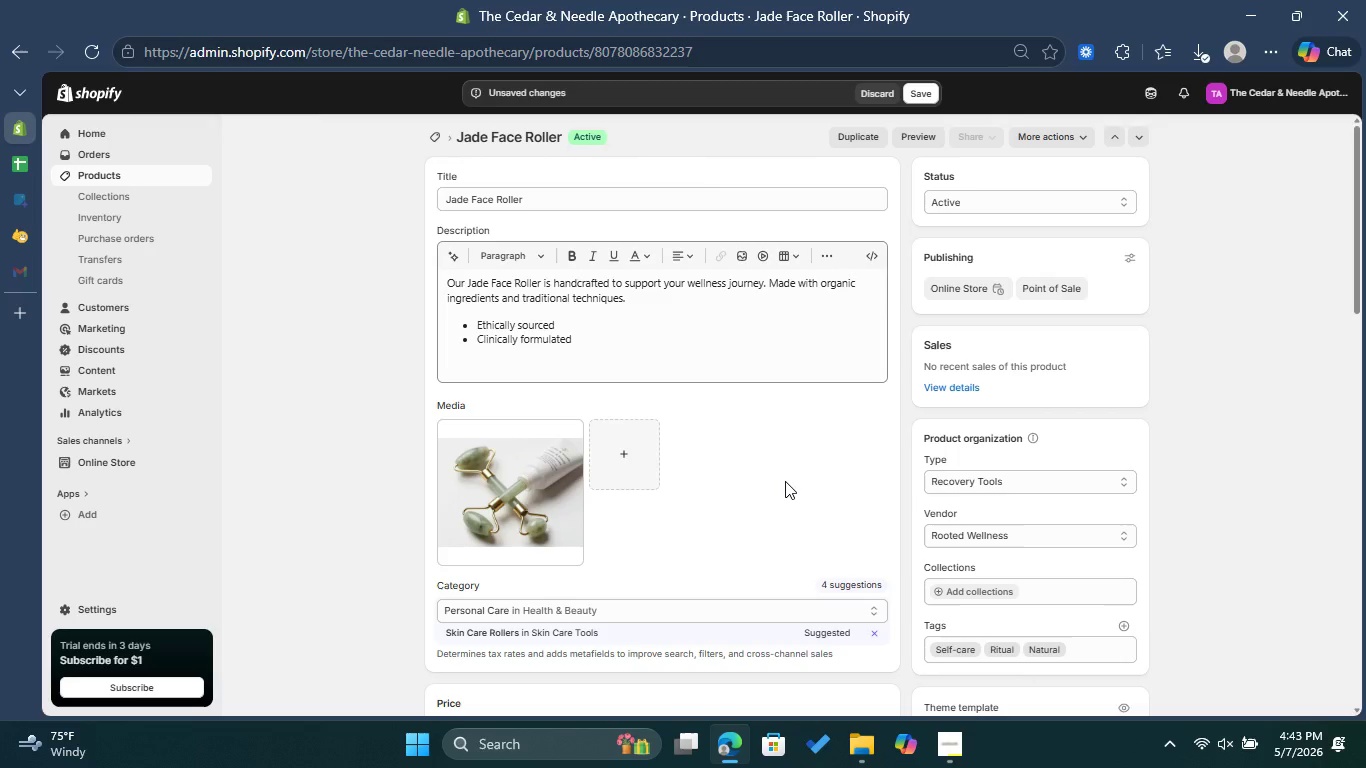 
scroll: coordinate [822, 490], scroll_direction: down, amount: 5.0
 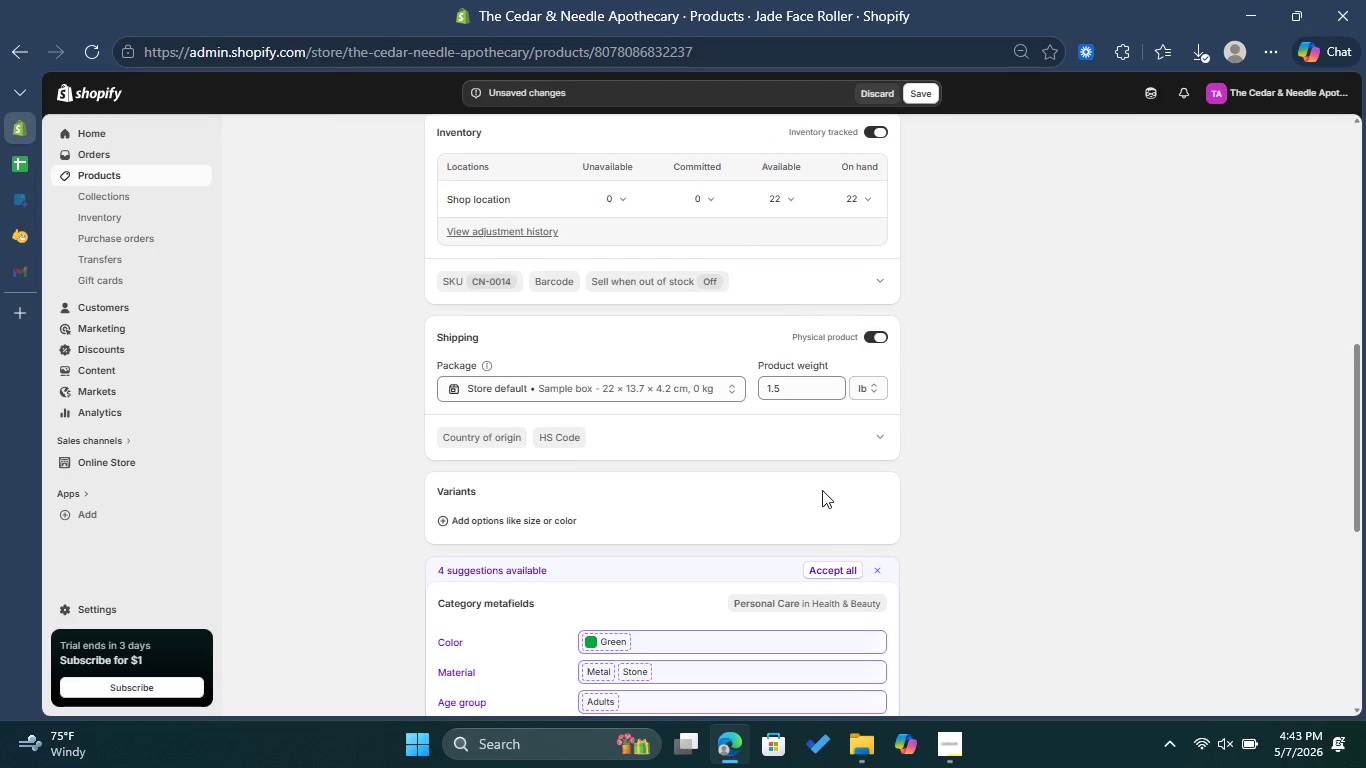 
scroll: coordinate [822, 490], scroll_direction: up, amount: 4.0
 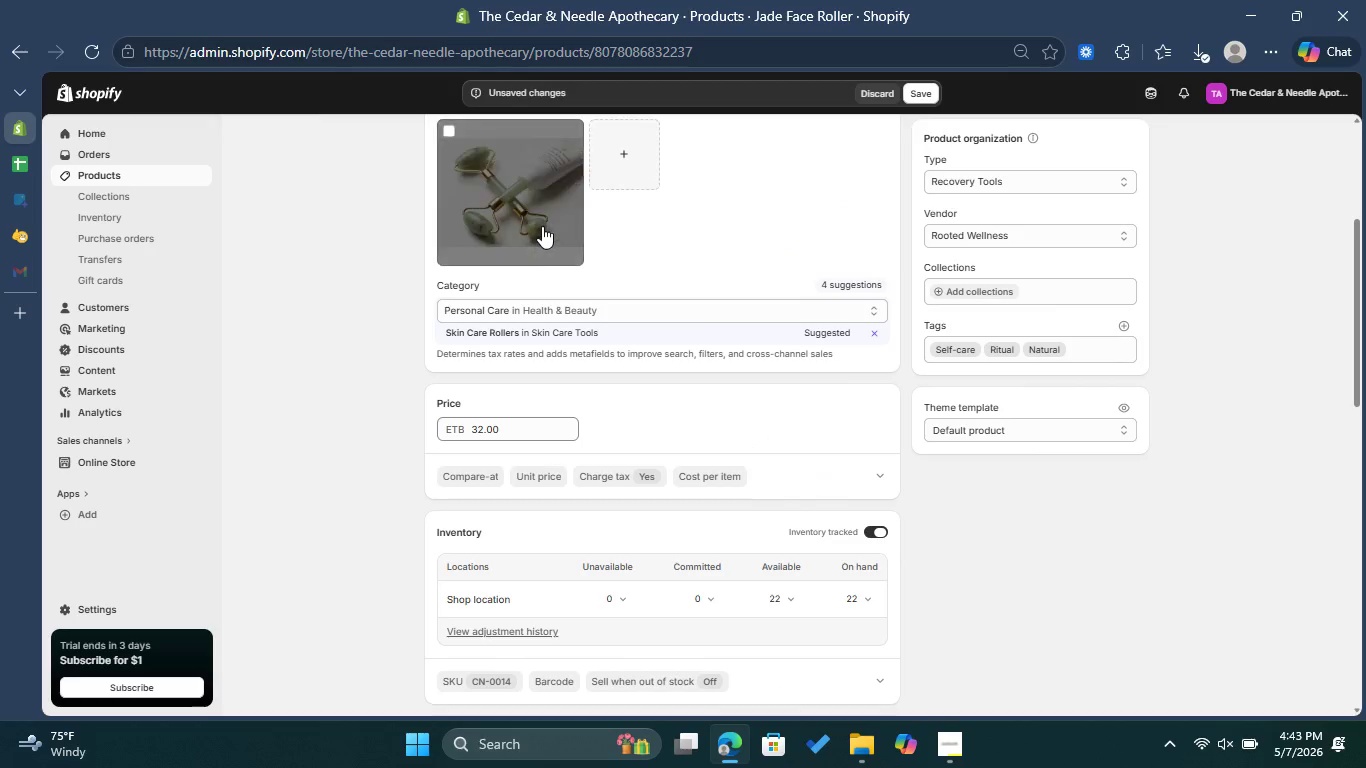 
left_click([542, 224])
 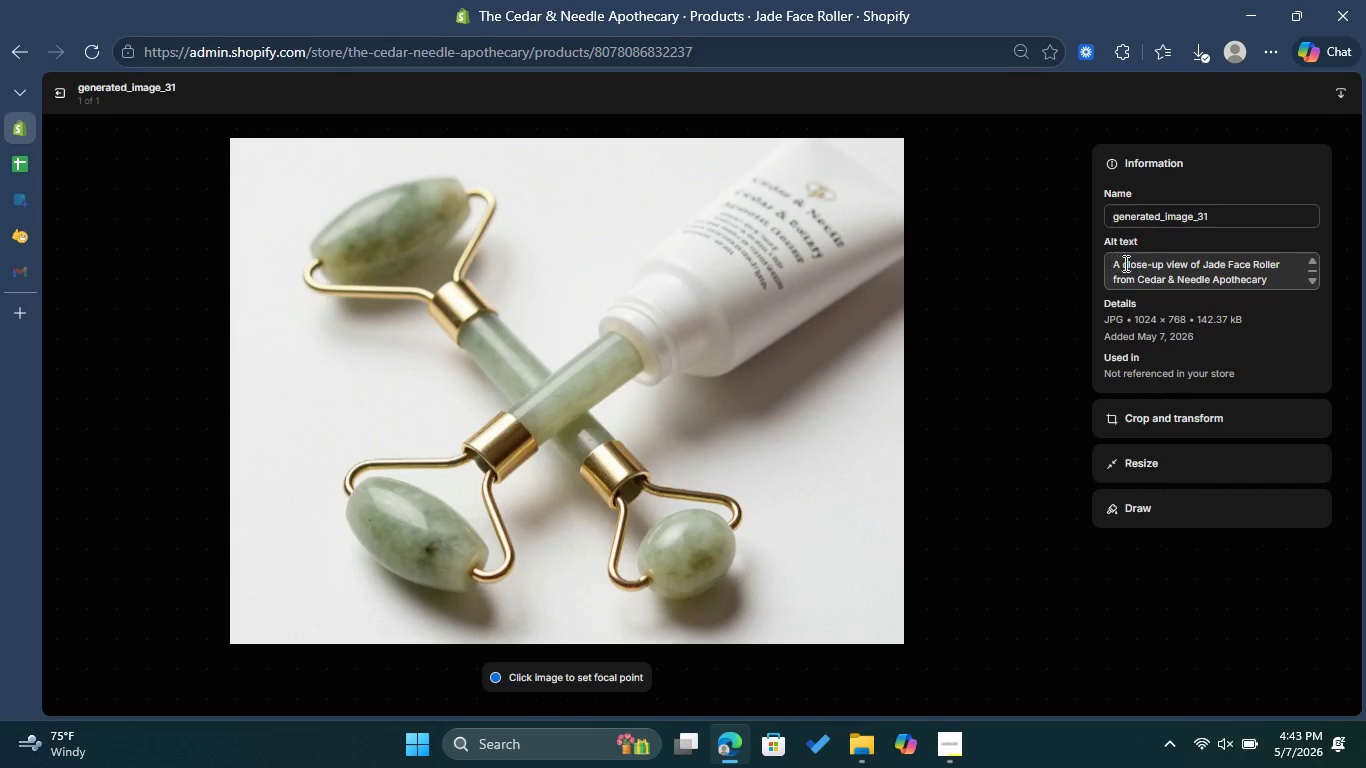 
wait(7.2)
 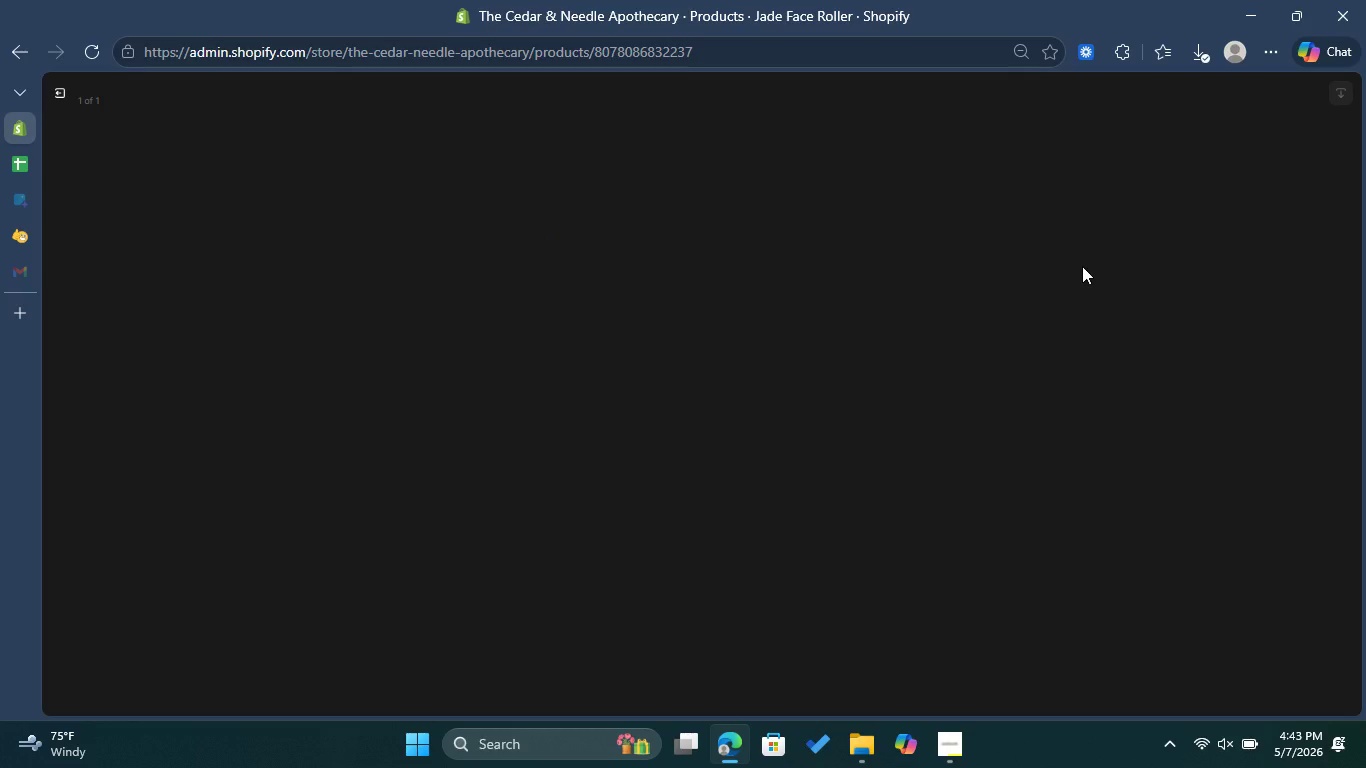 
left_click([65, 100])
 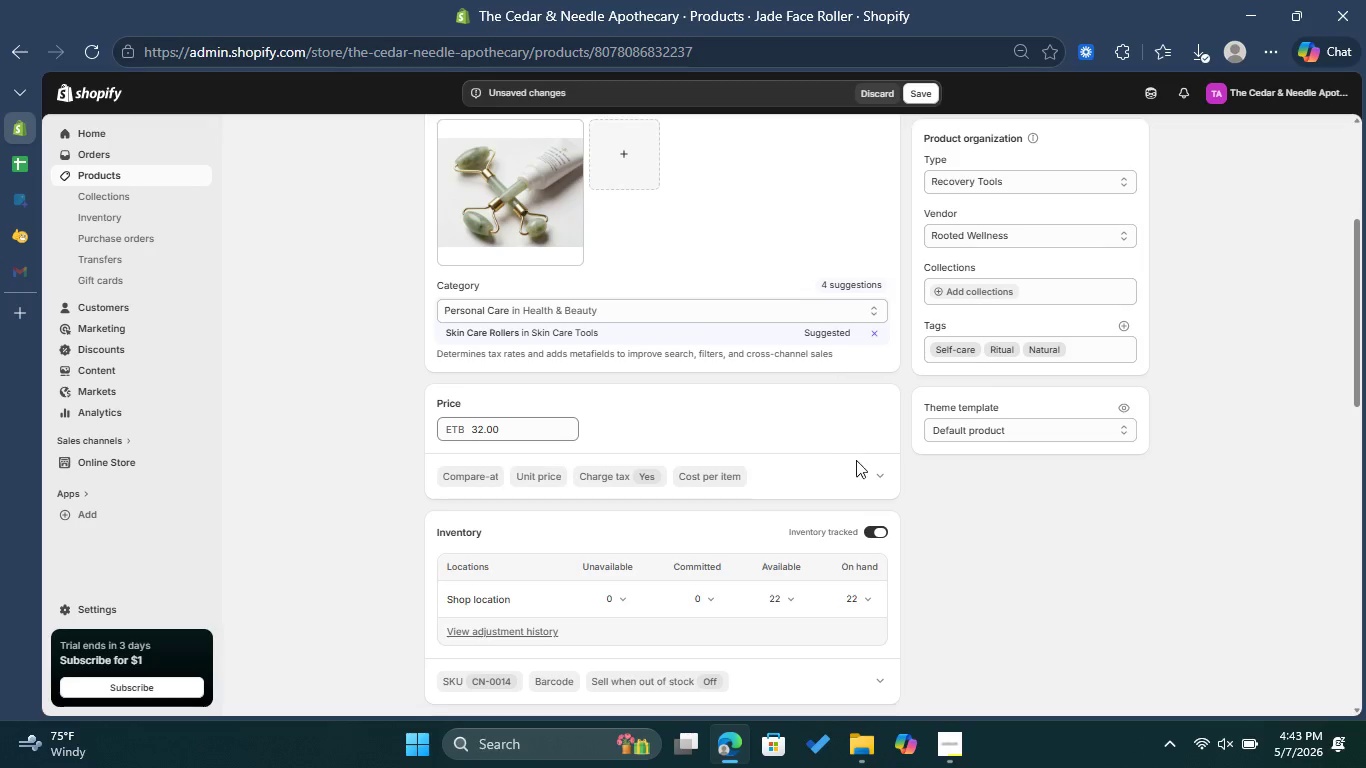 
scroll: coordinate [905, 508], scroll_direction: down, amount: 9.0
 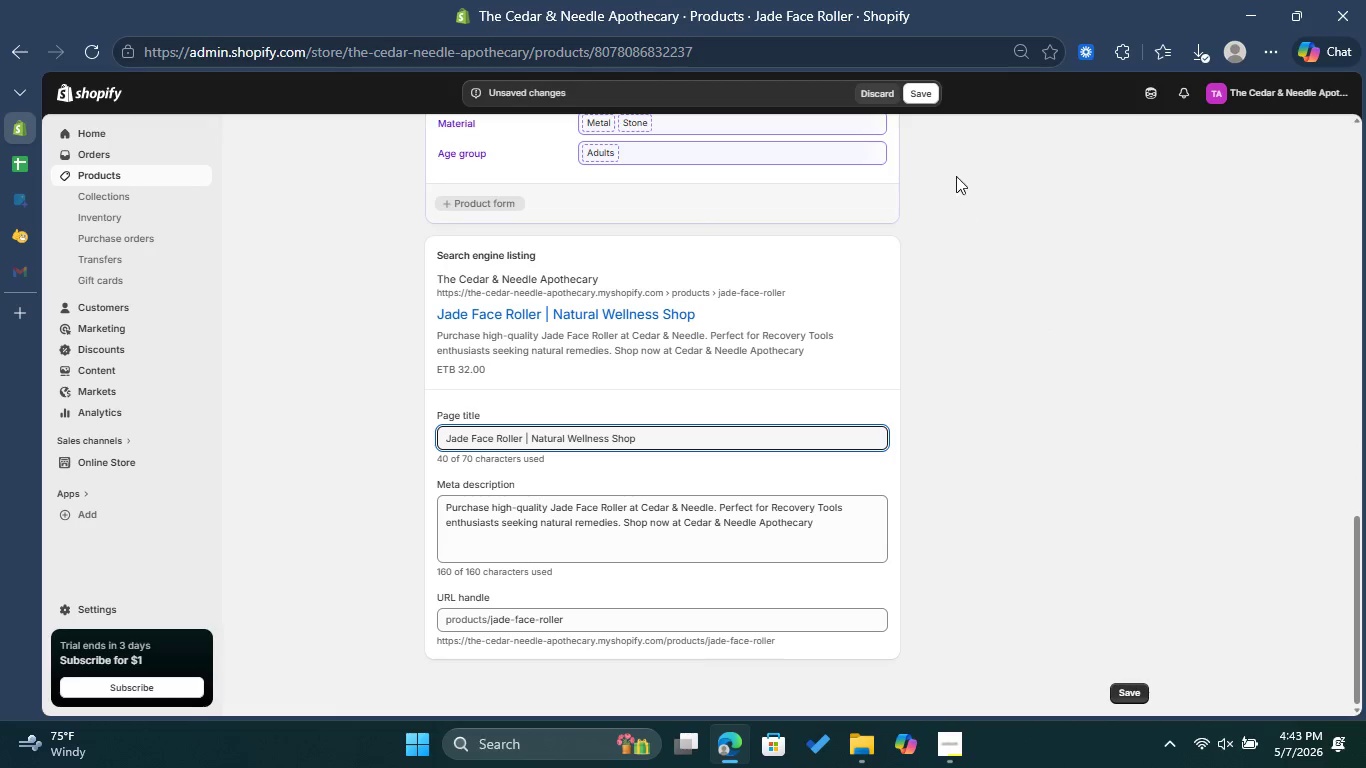 
left_click([918, 96])
 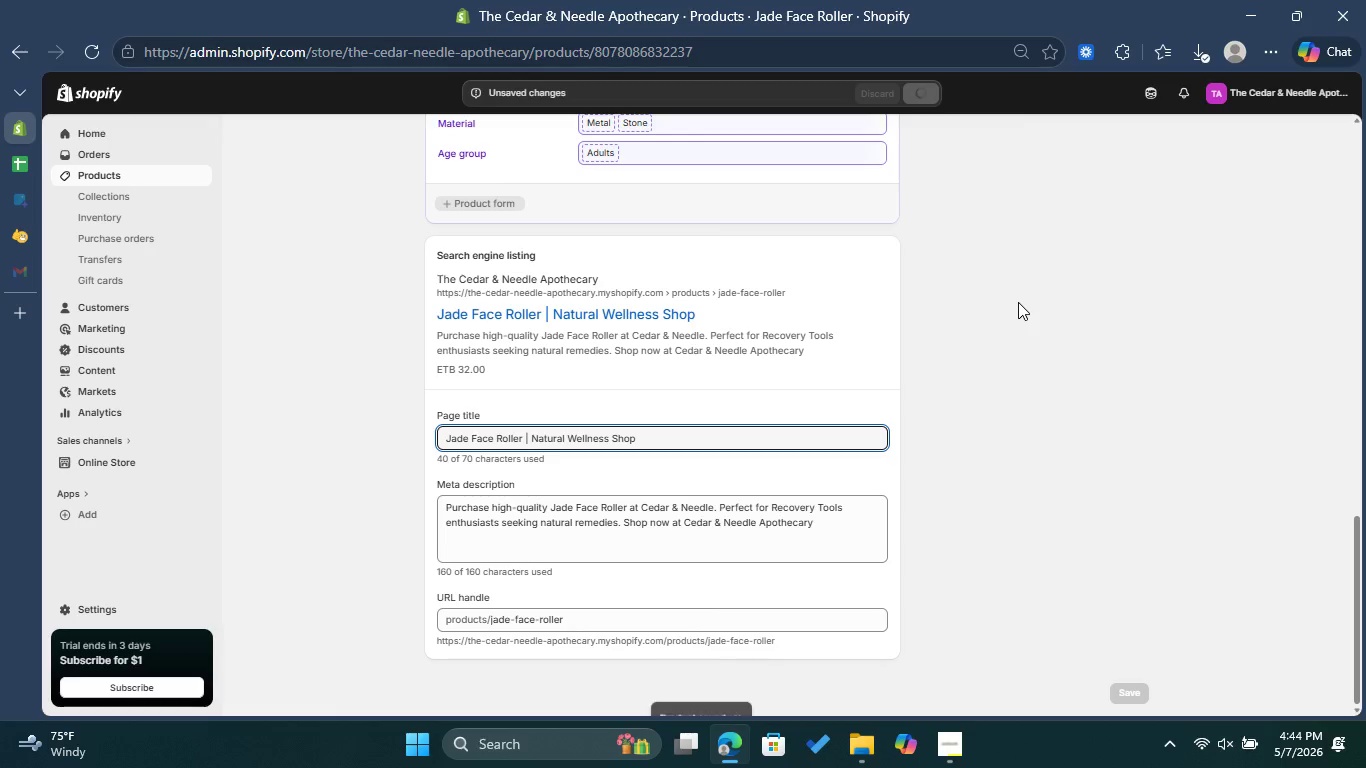 
wait(14.34)
 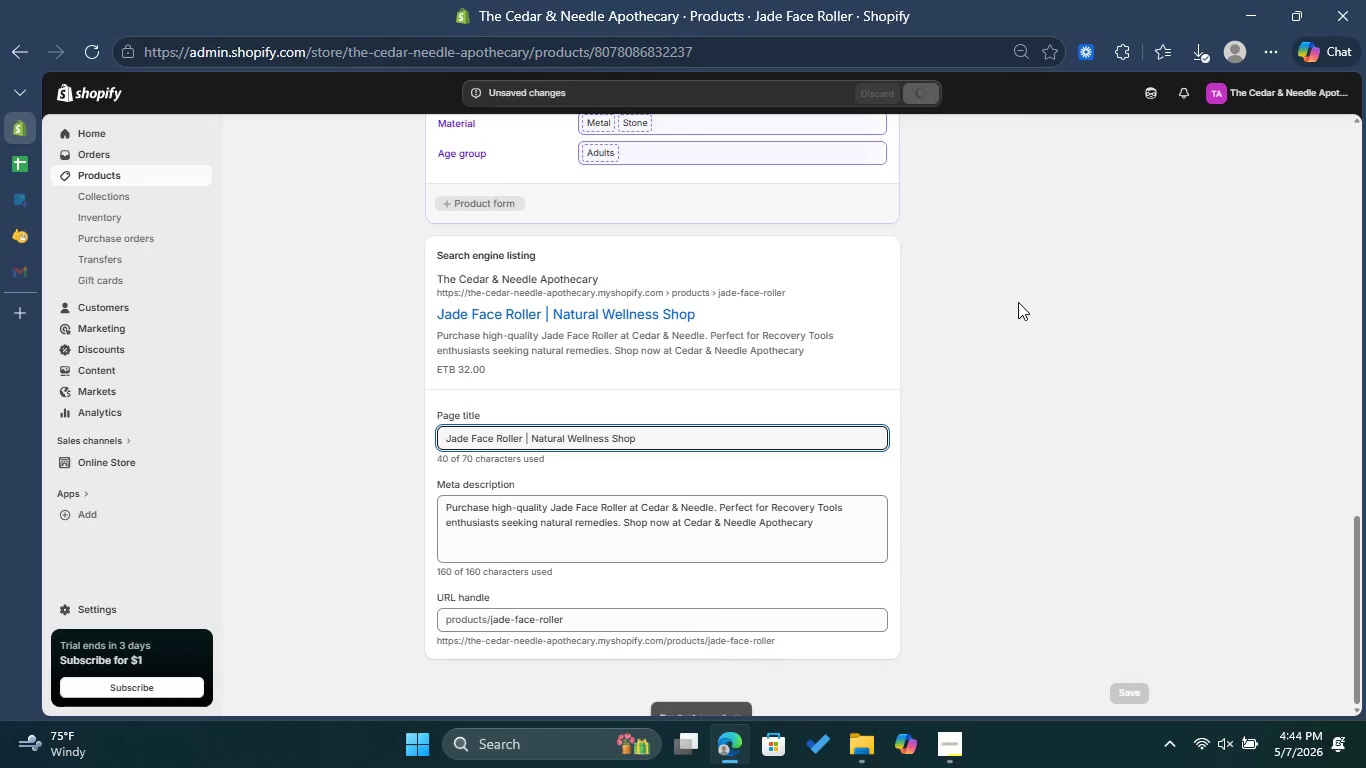 
scroll: coordinate [999, 291], scroll_direction: up, amount: 15.0
 